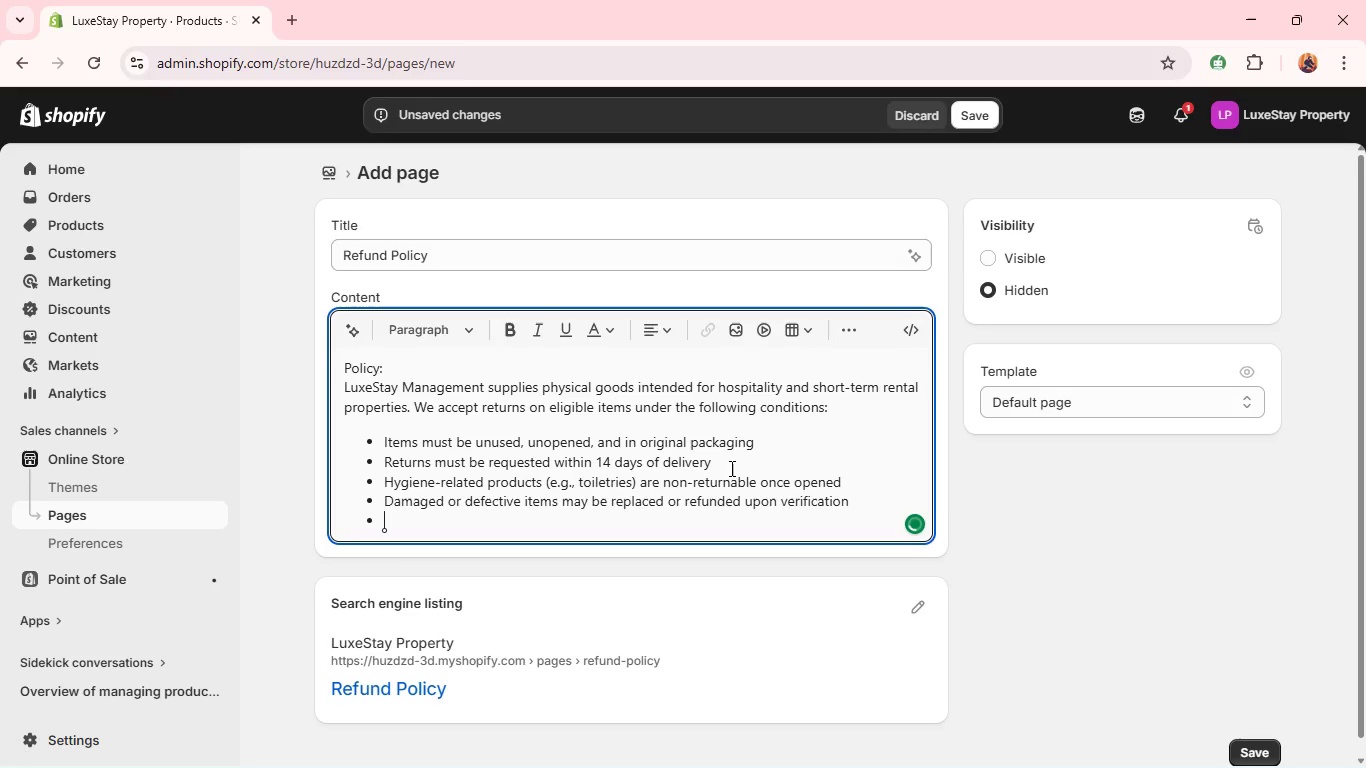 
key(Enter)
 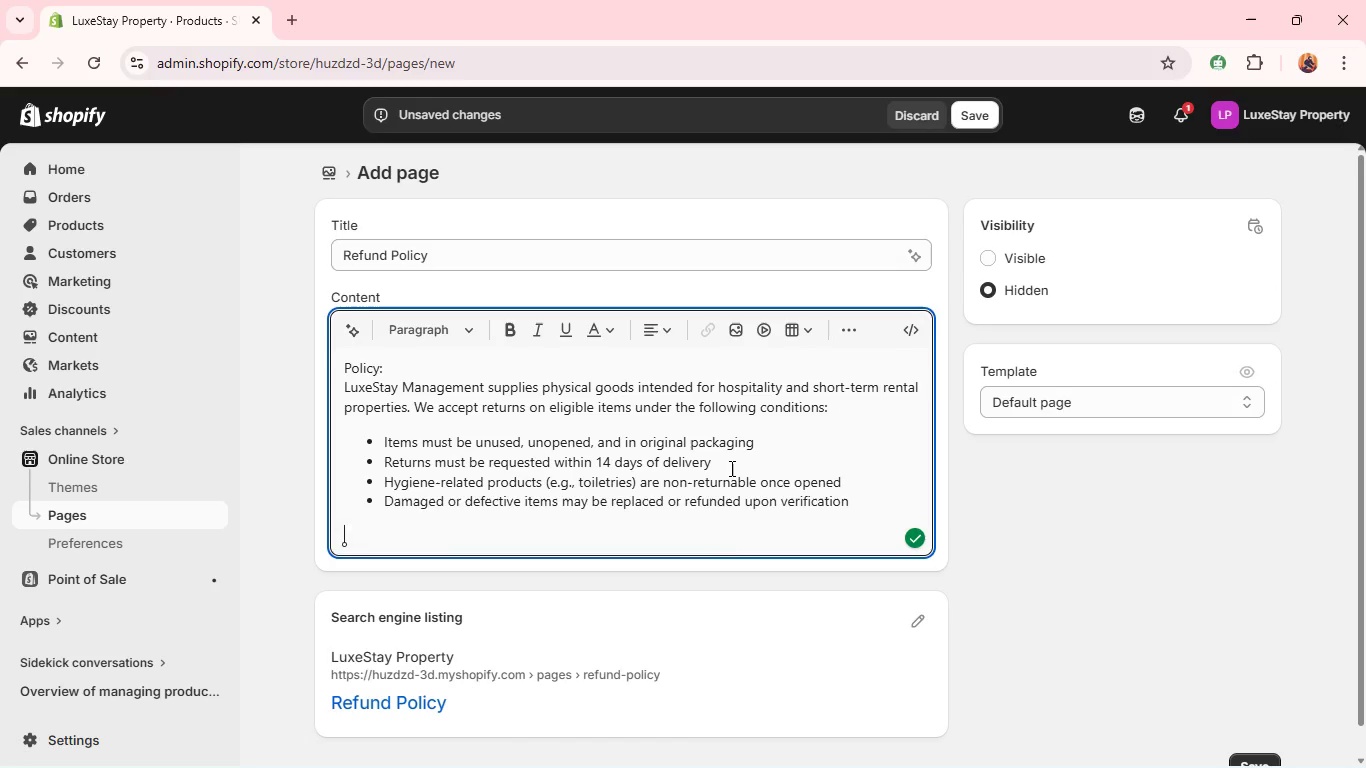 
type(We do not offer refunds for:)
 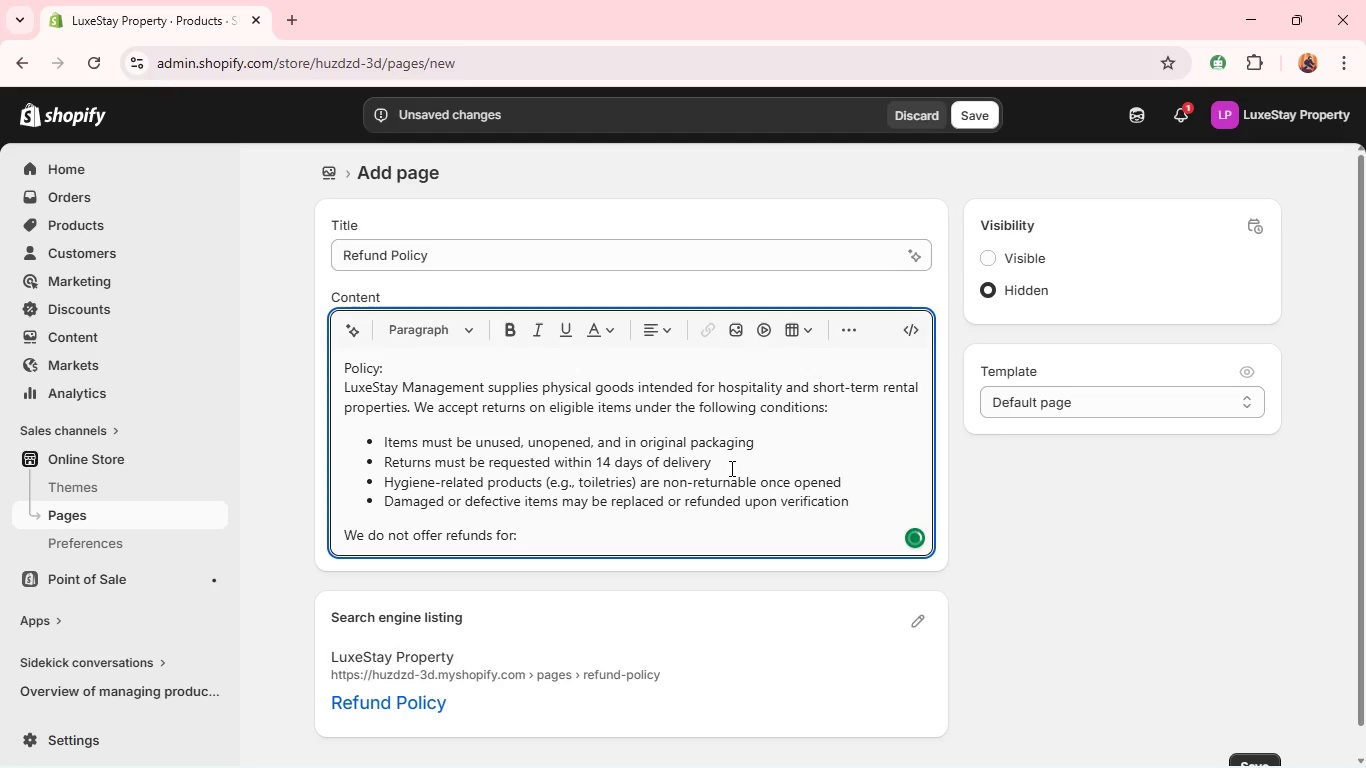 
key(Enter)
 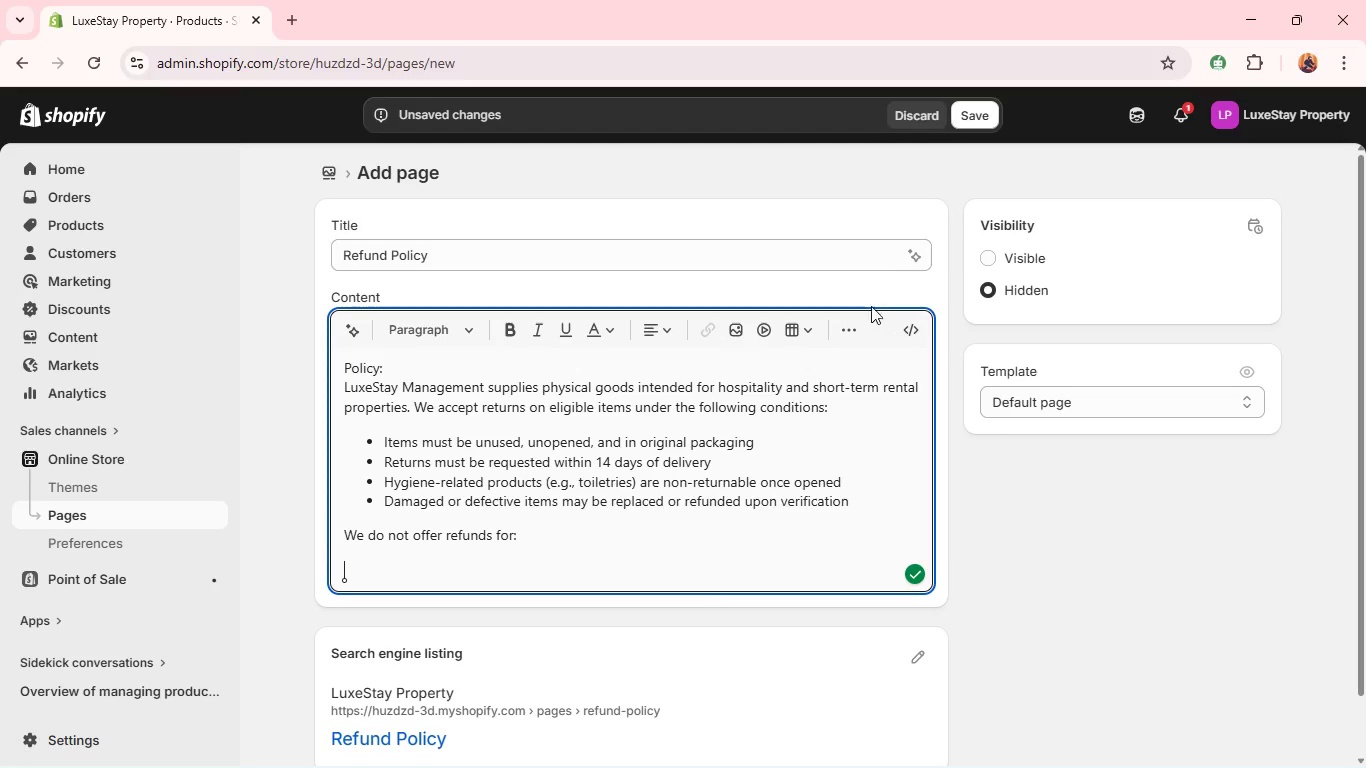 
left_click([865, 315])
 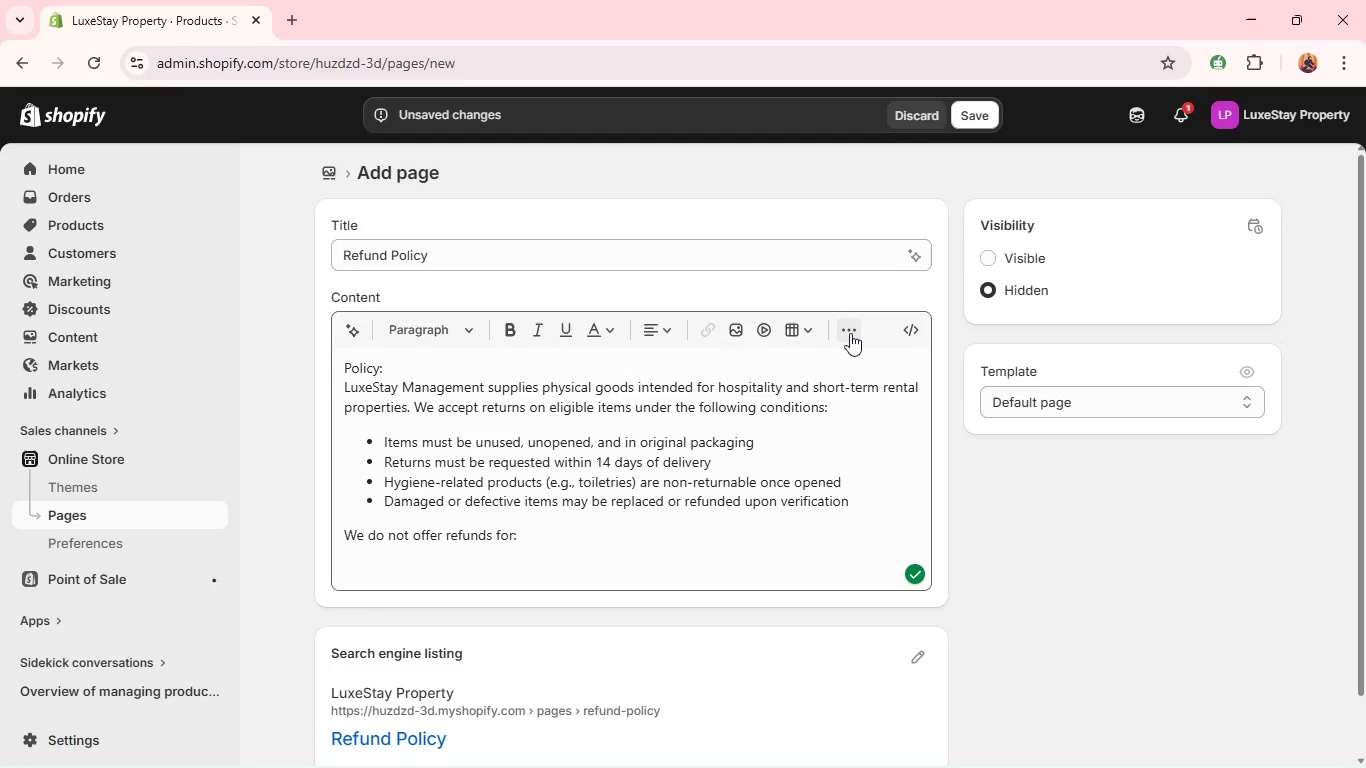 
left_click([848, 334])
 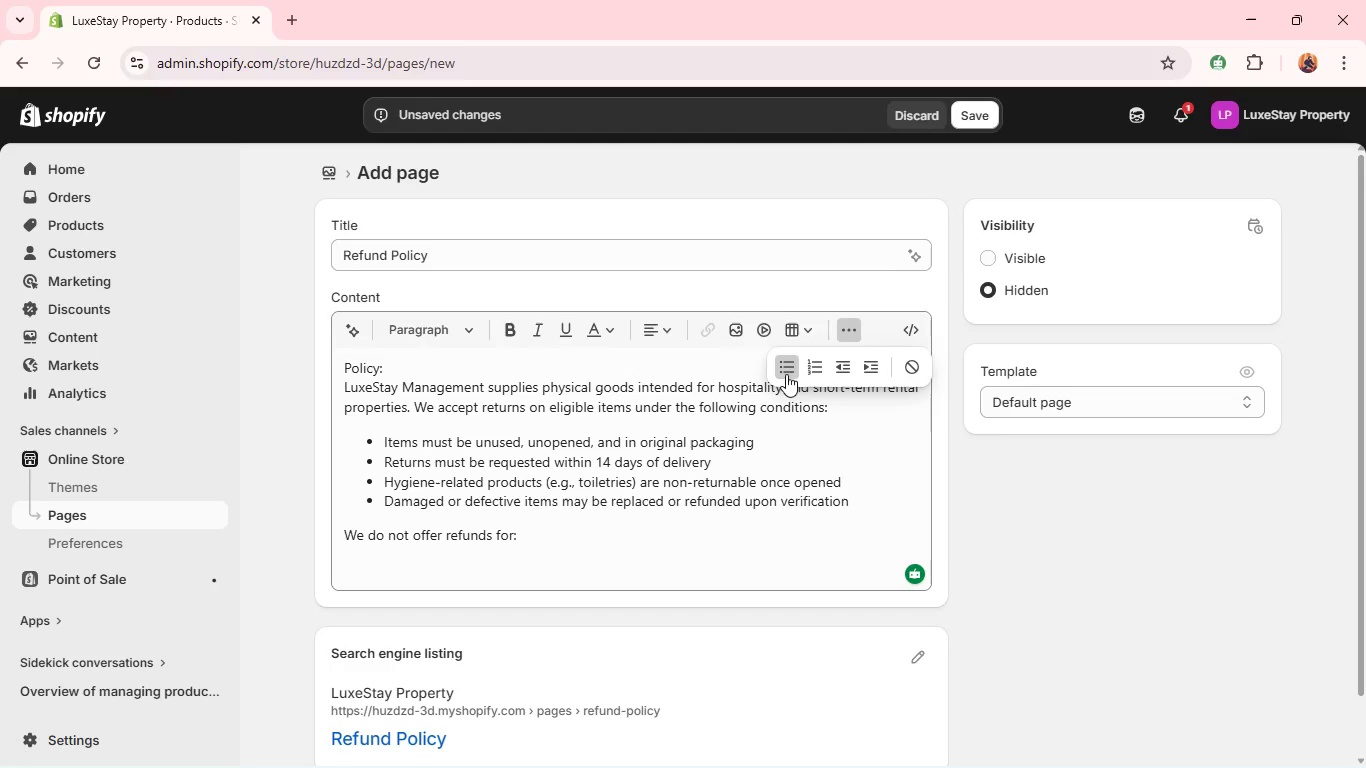 
left_click([786, 370])
 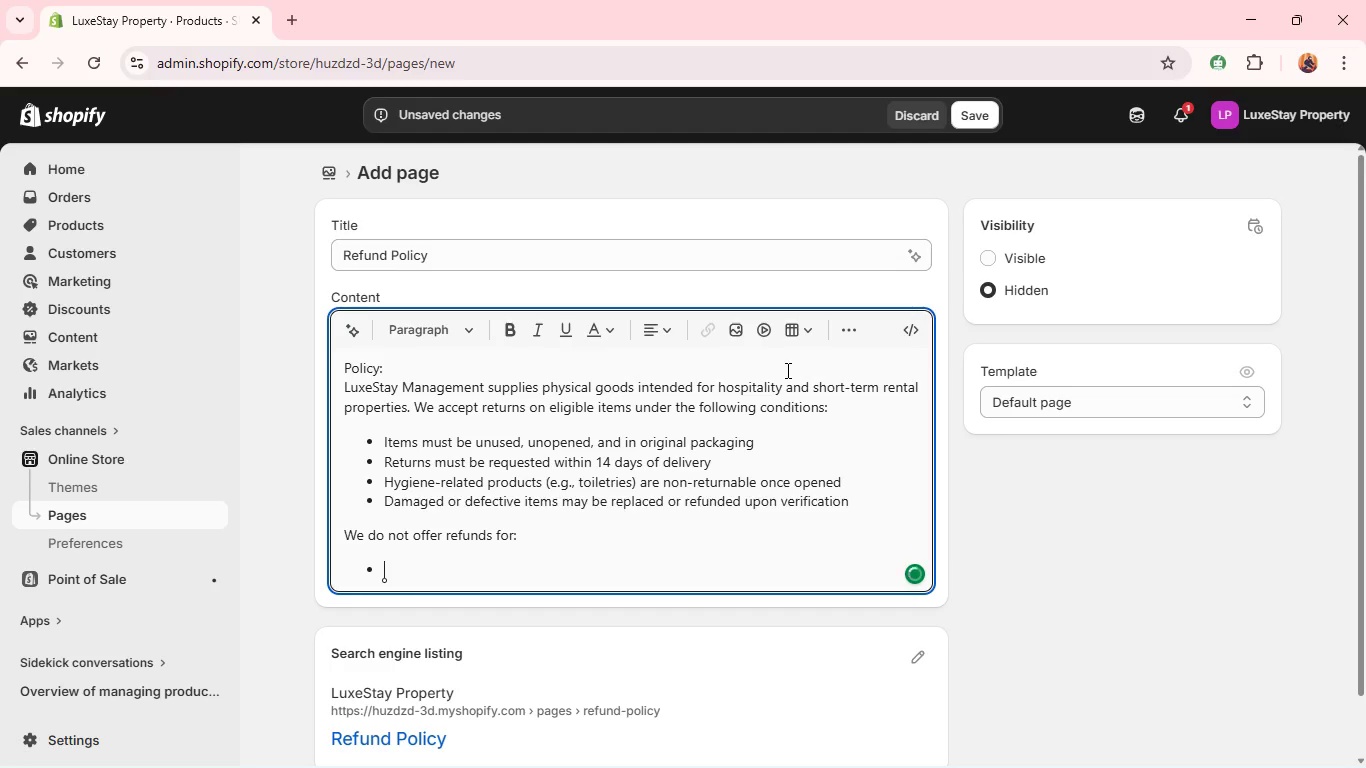 
type(Used or opened products)
 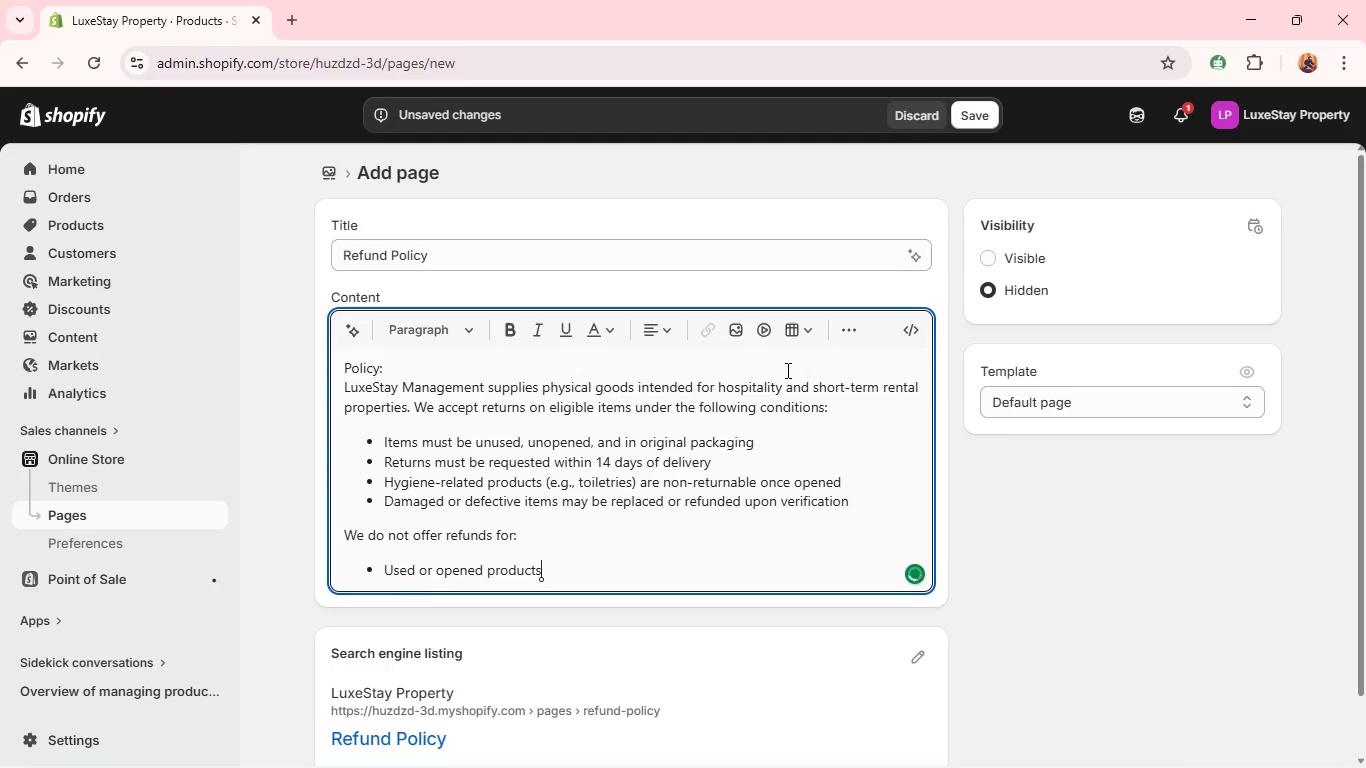 
key(Enter)
 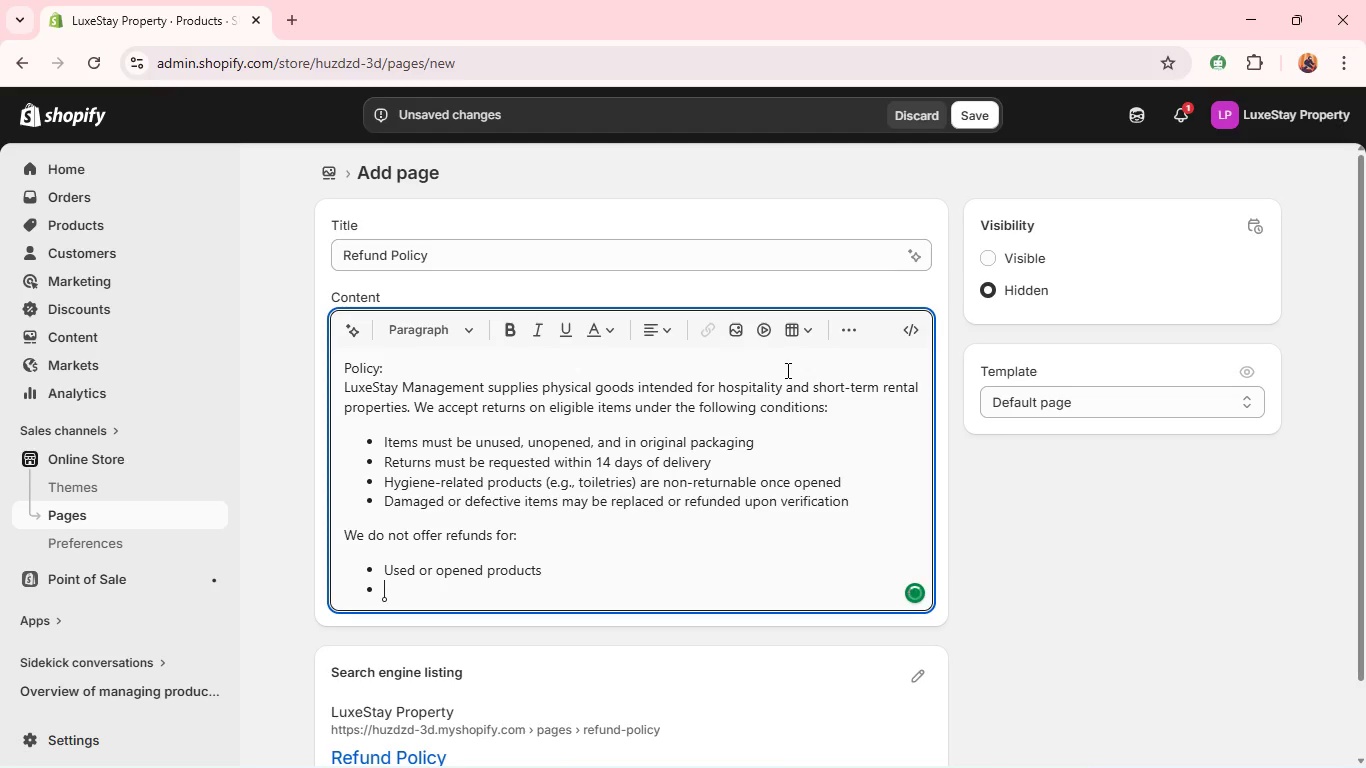 
type(Items damaged after delivery)
 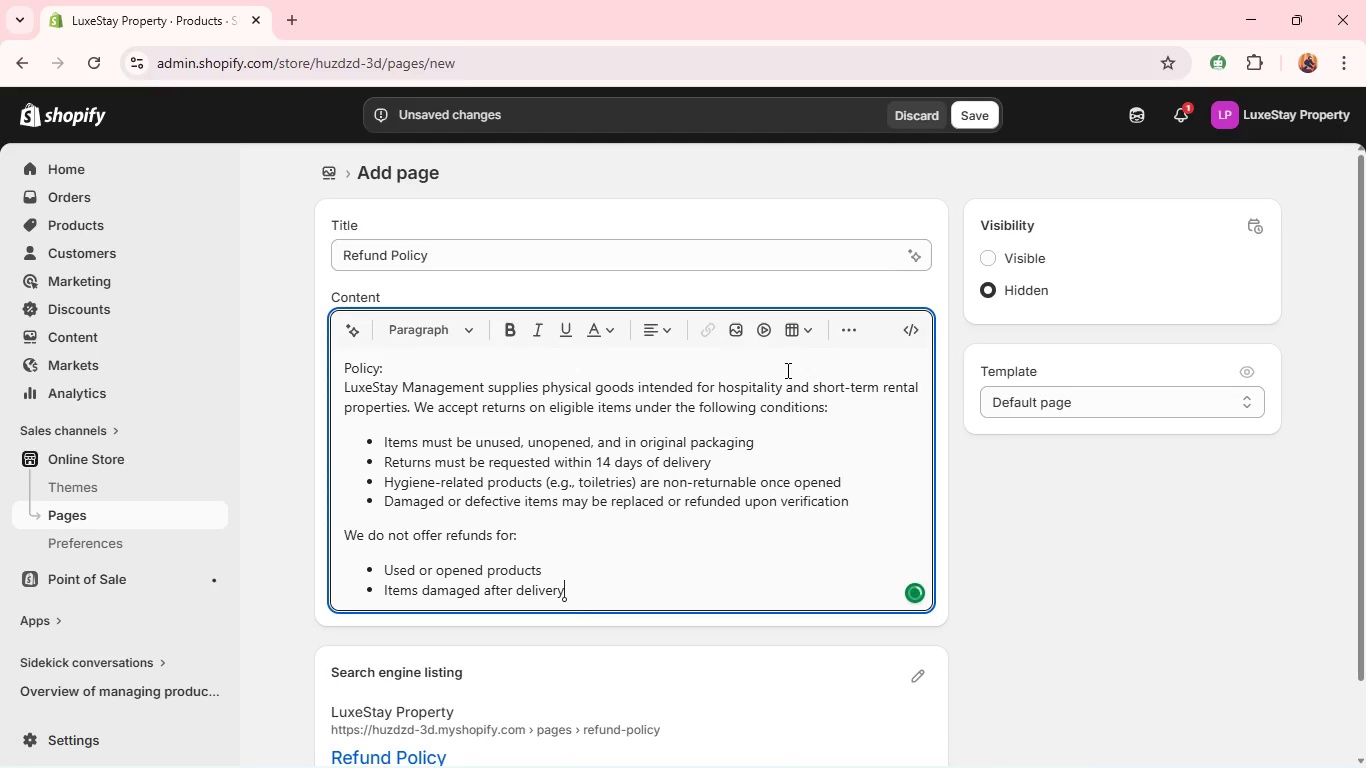 
key(Enter)
 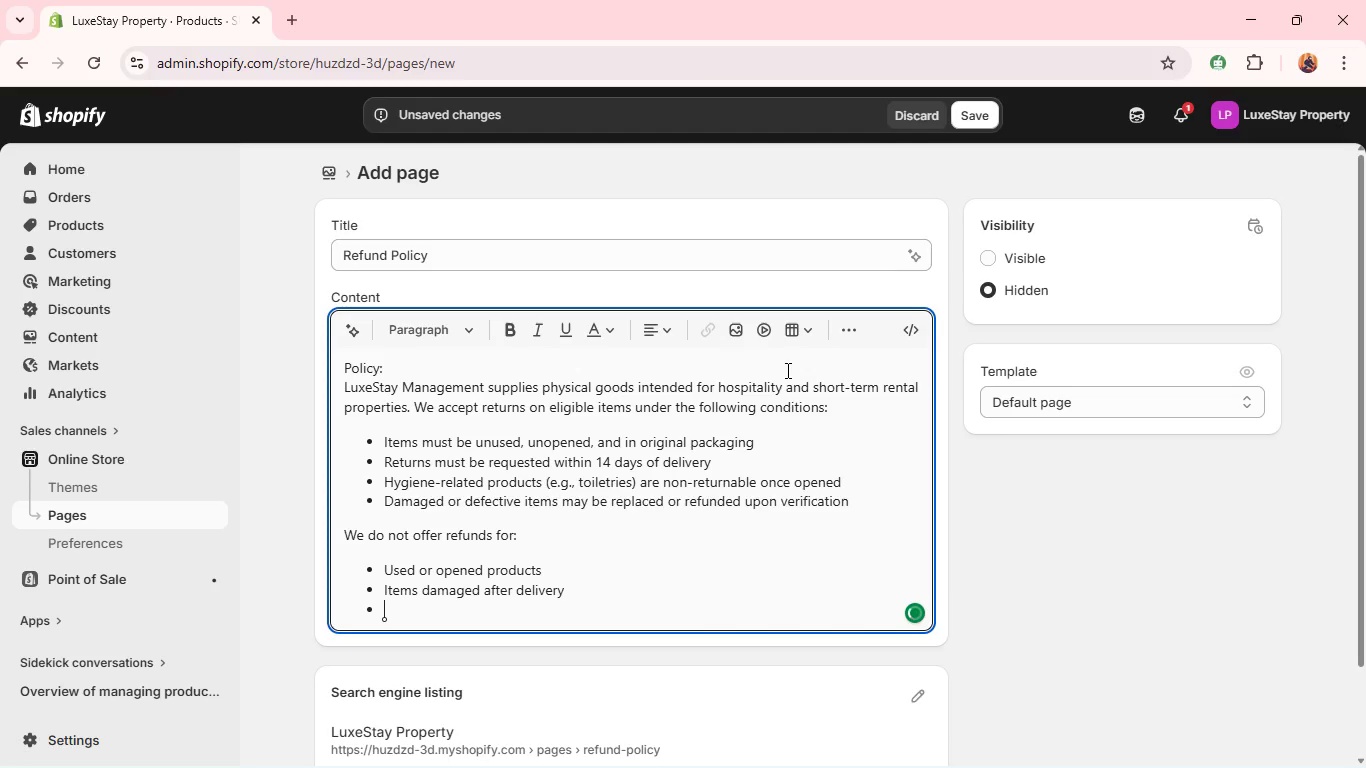 
type(Improper storage or handi)
key(Backspace)
type(ling after receipt )
 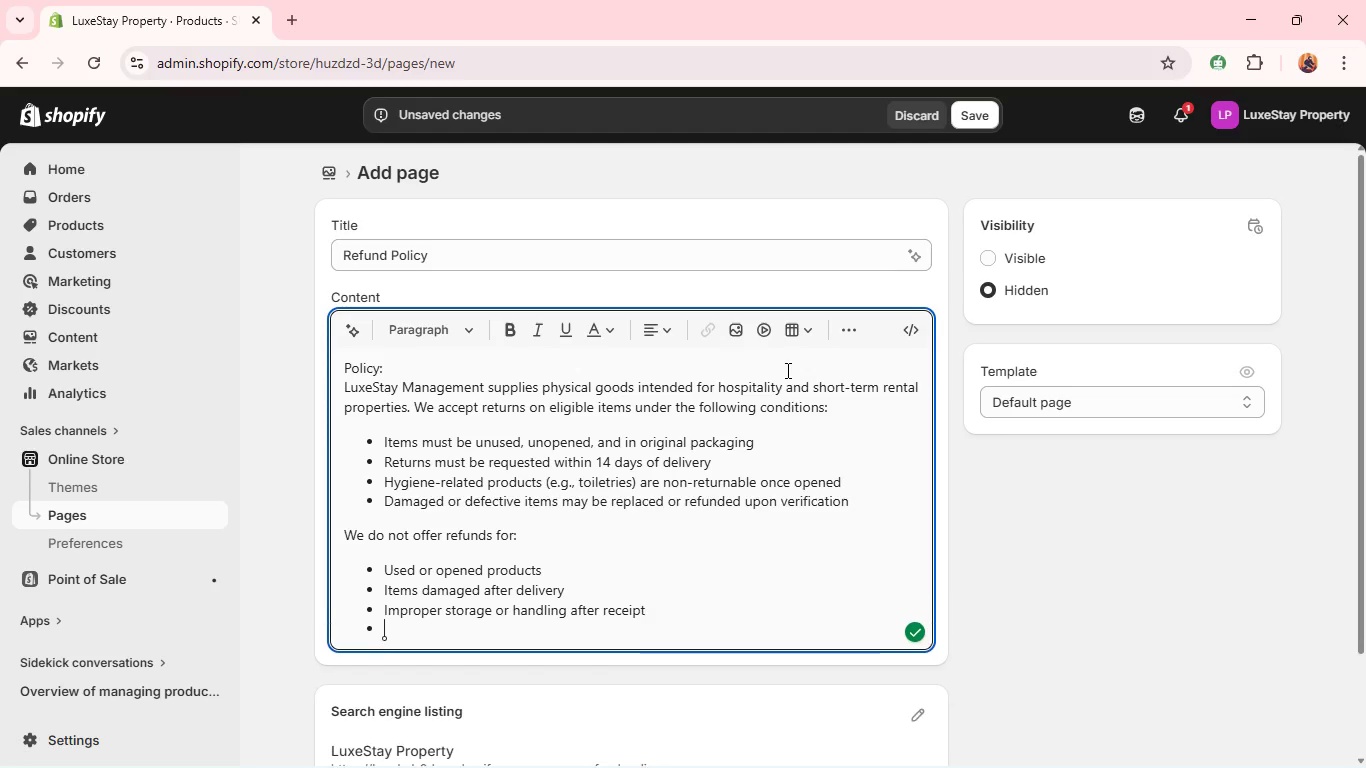 
key(Enter)
 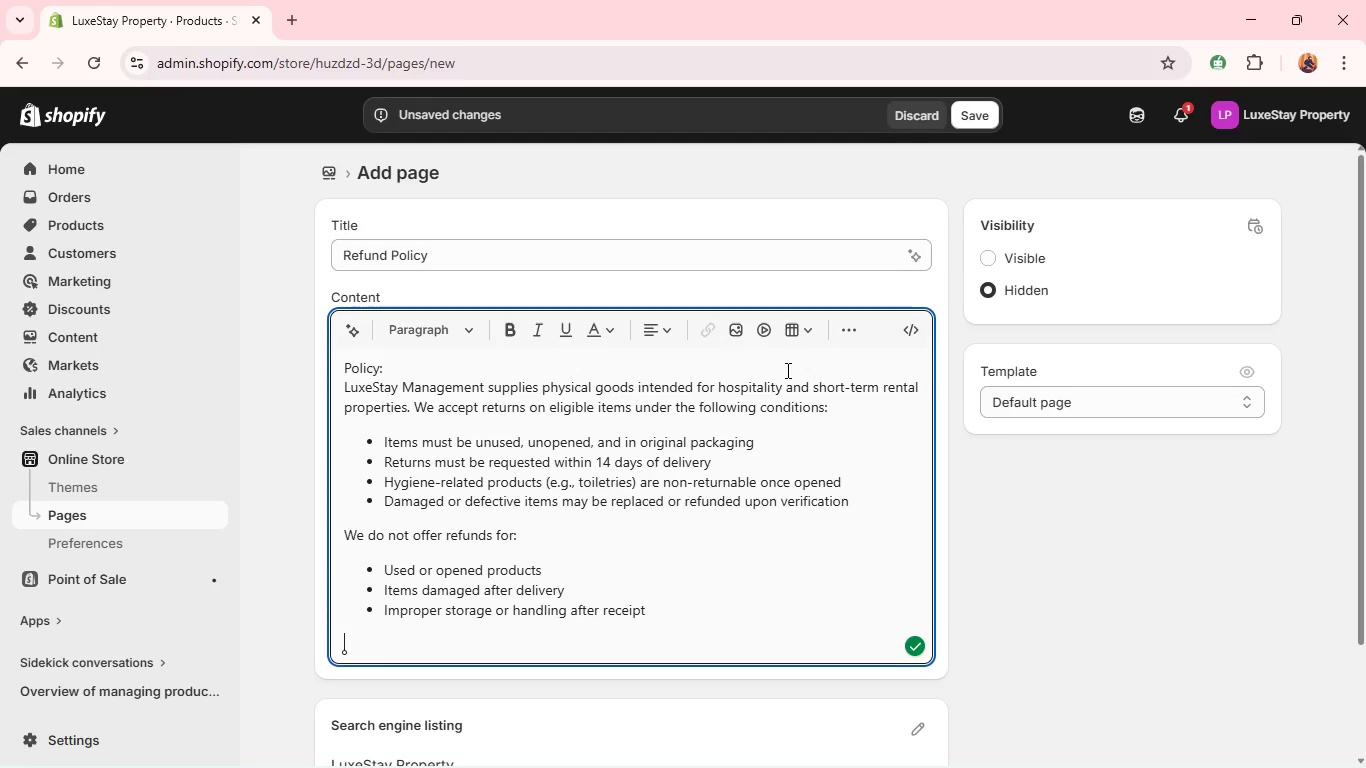 
key(Enter)
 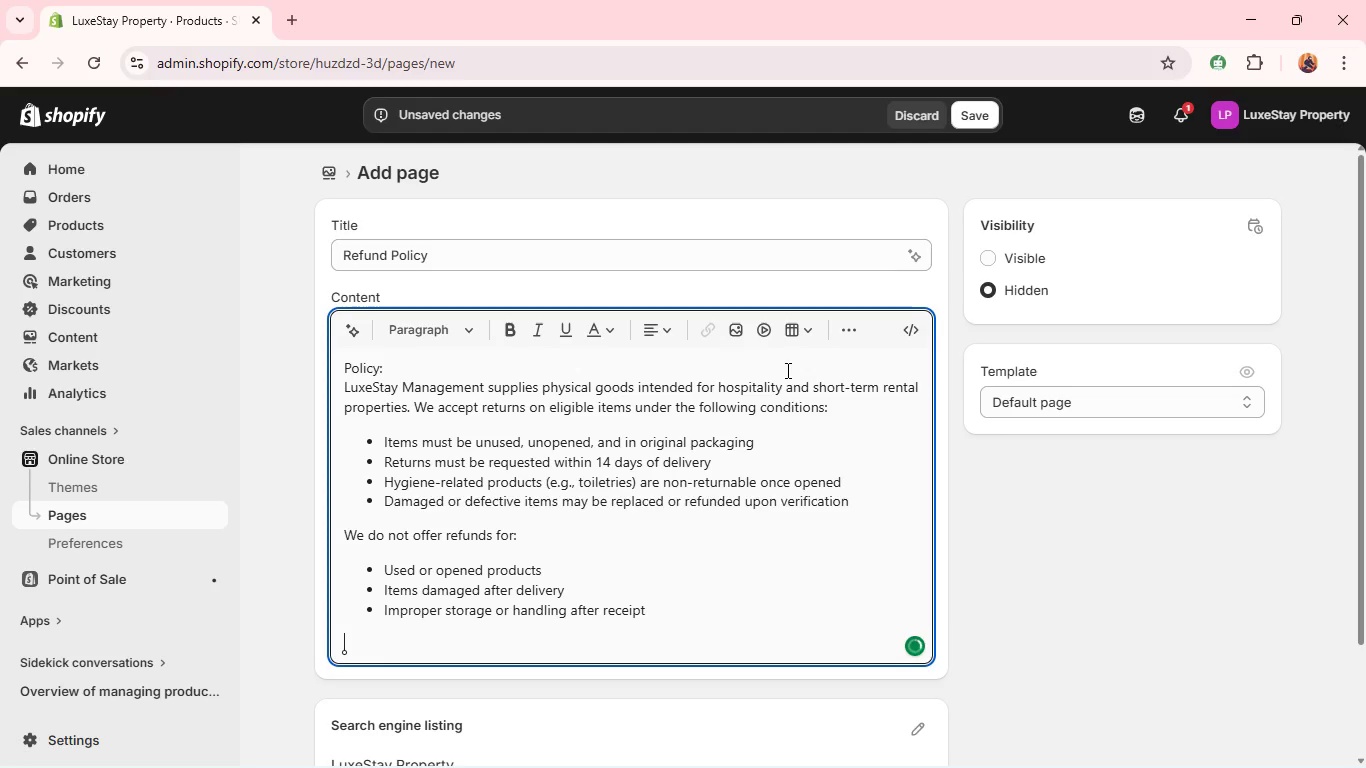 
type(All returns must be physically shipped v)
key(Backspace)
type(back to our return address before processing.)
 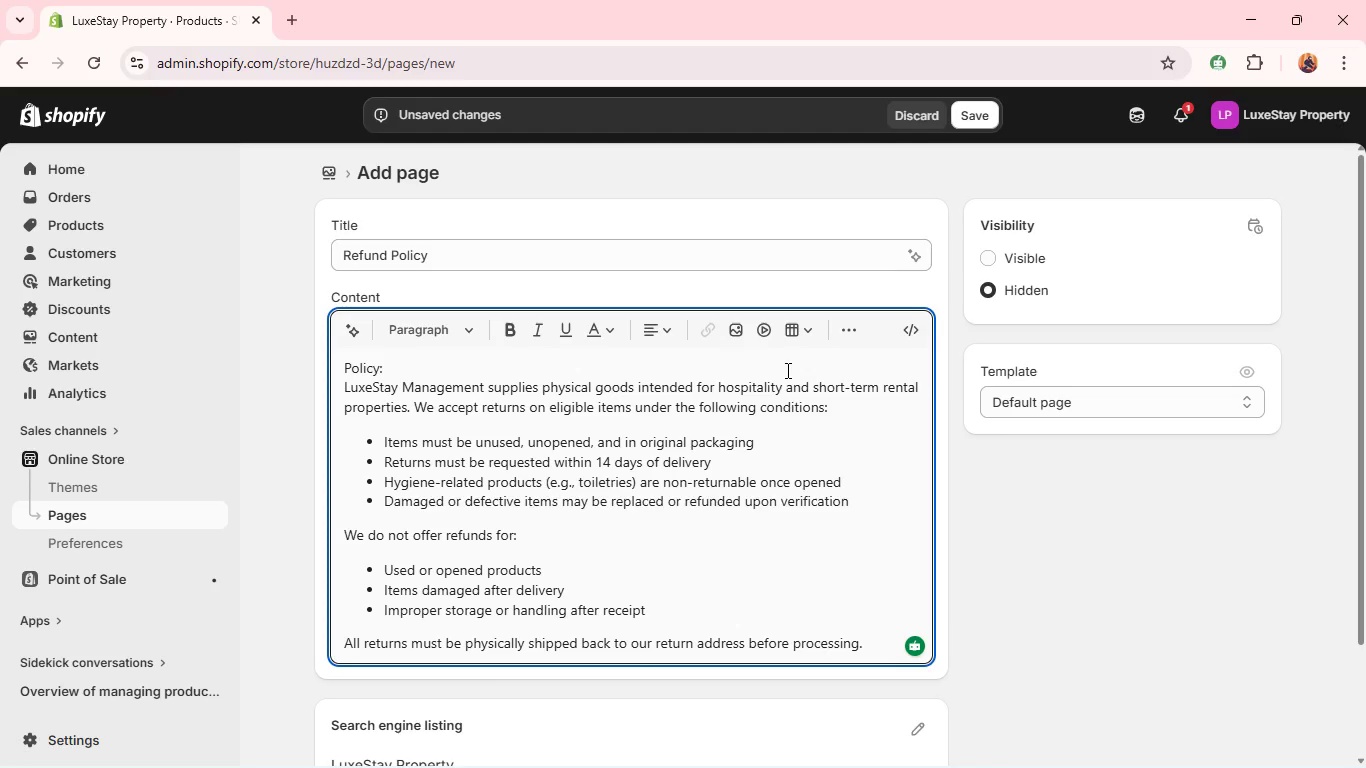 
wait(28.81)
 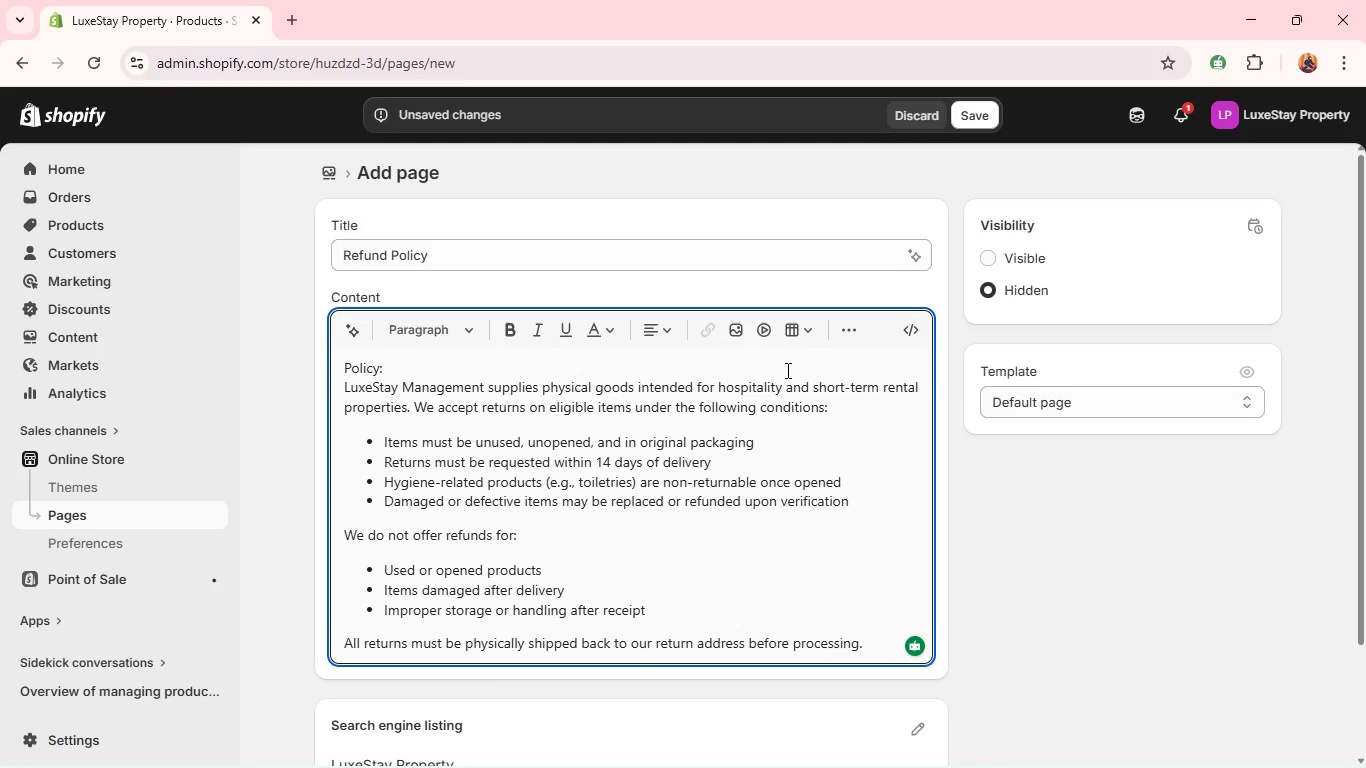 
left_click([968, 123])
 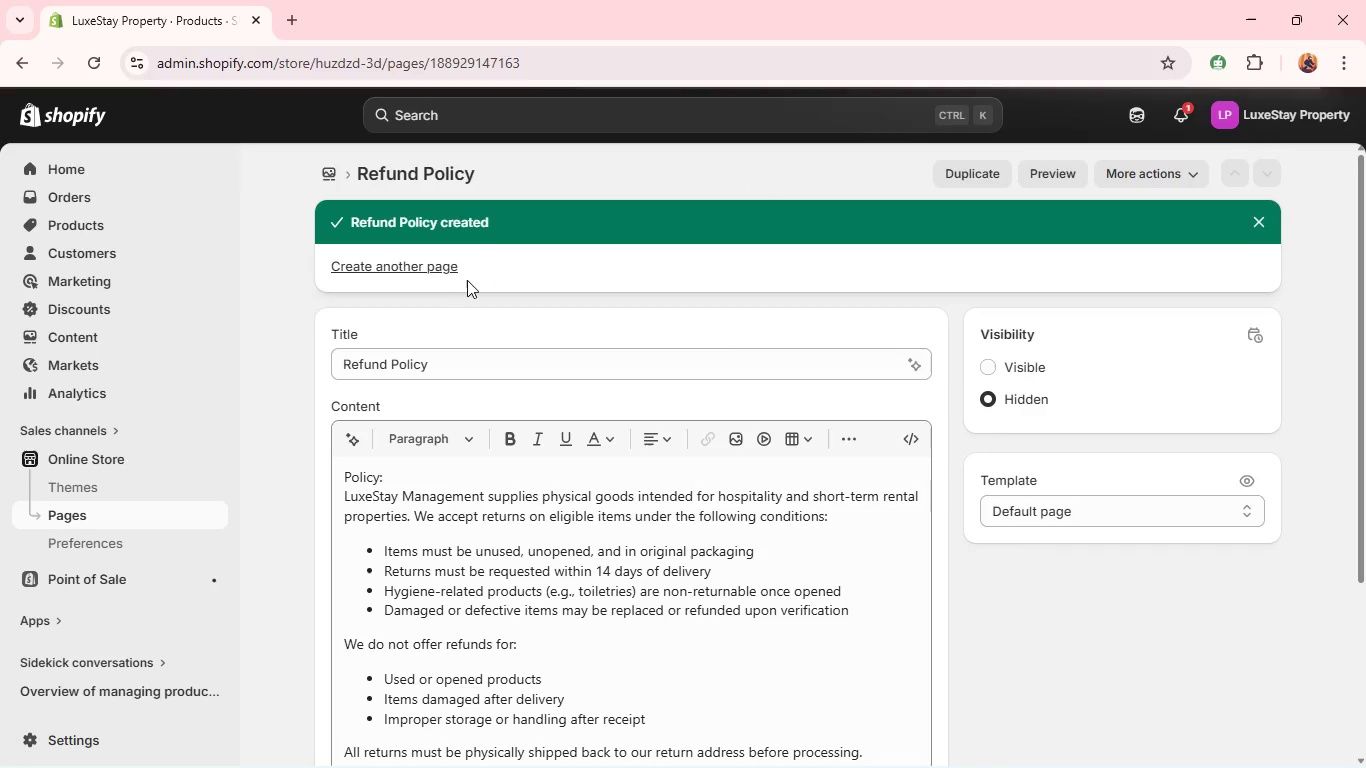 
wait(6.75)
 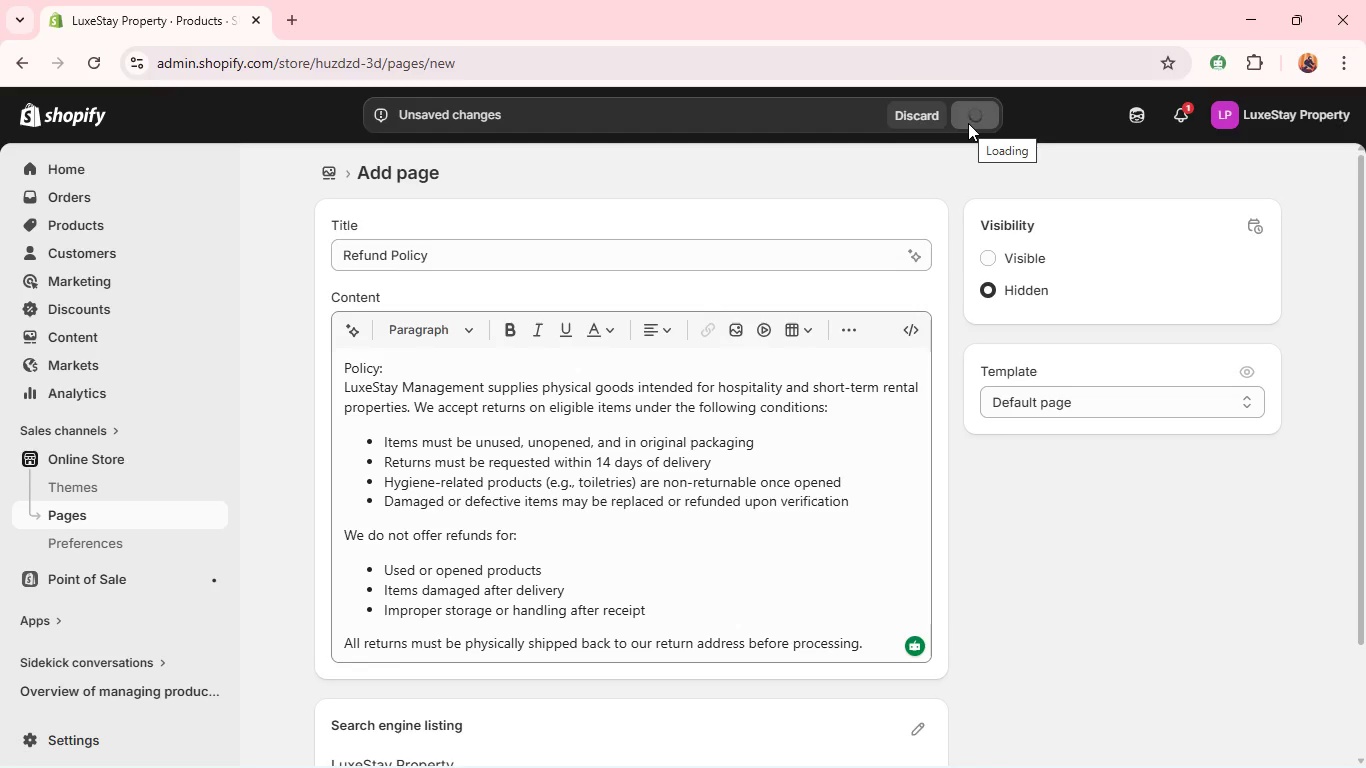 
left_click([426, 266])
 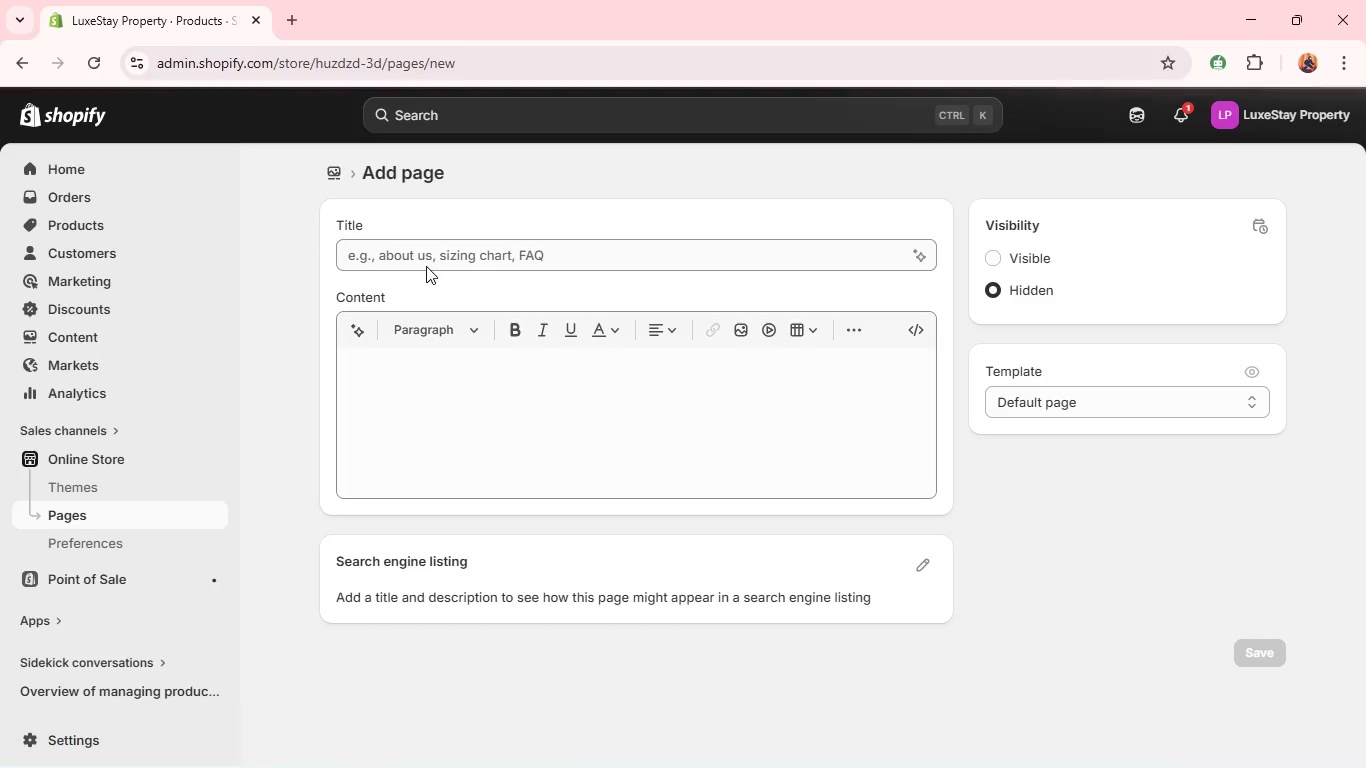 
double_click([431, 257])
 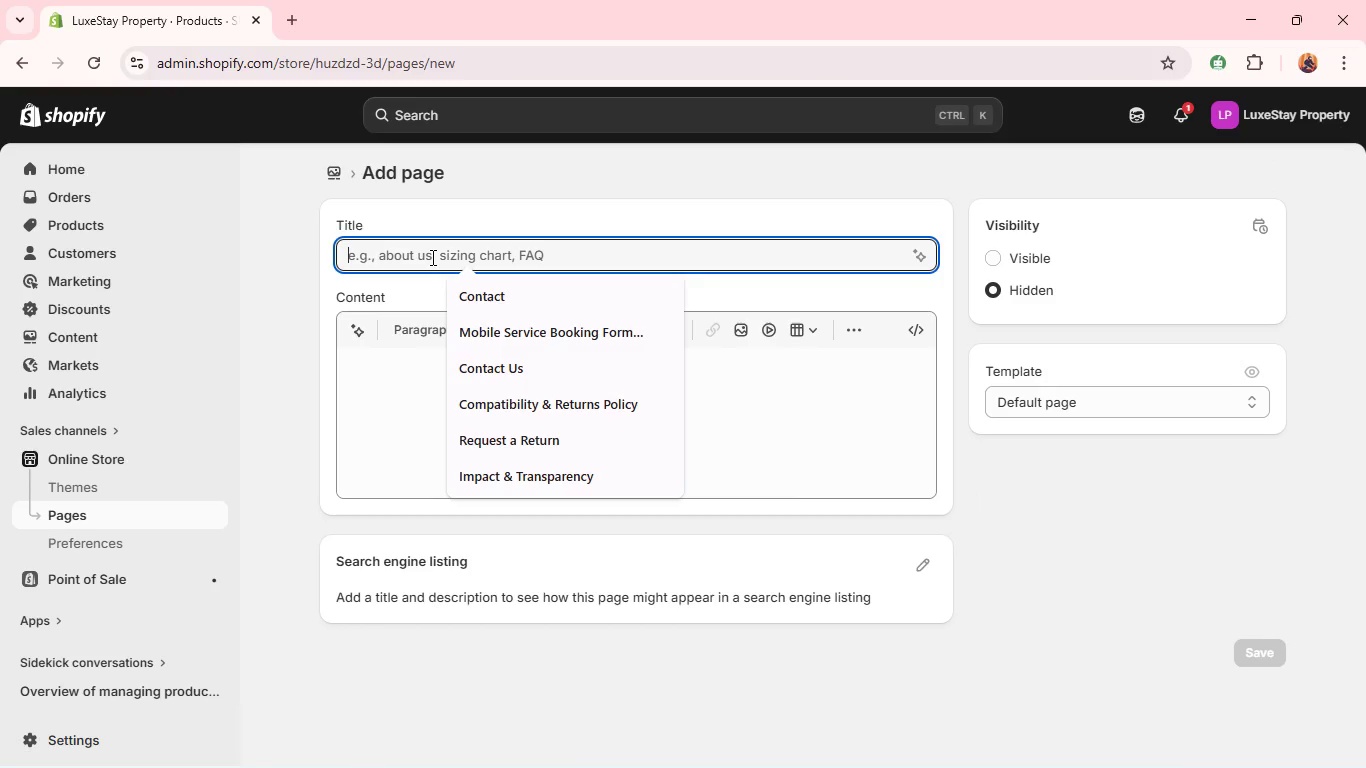 
triple_click([431, 257])
 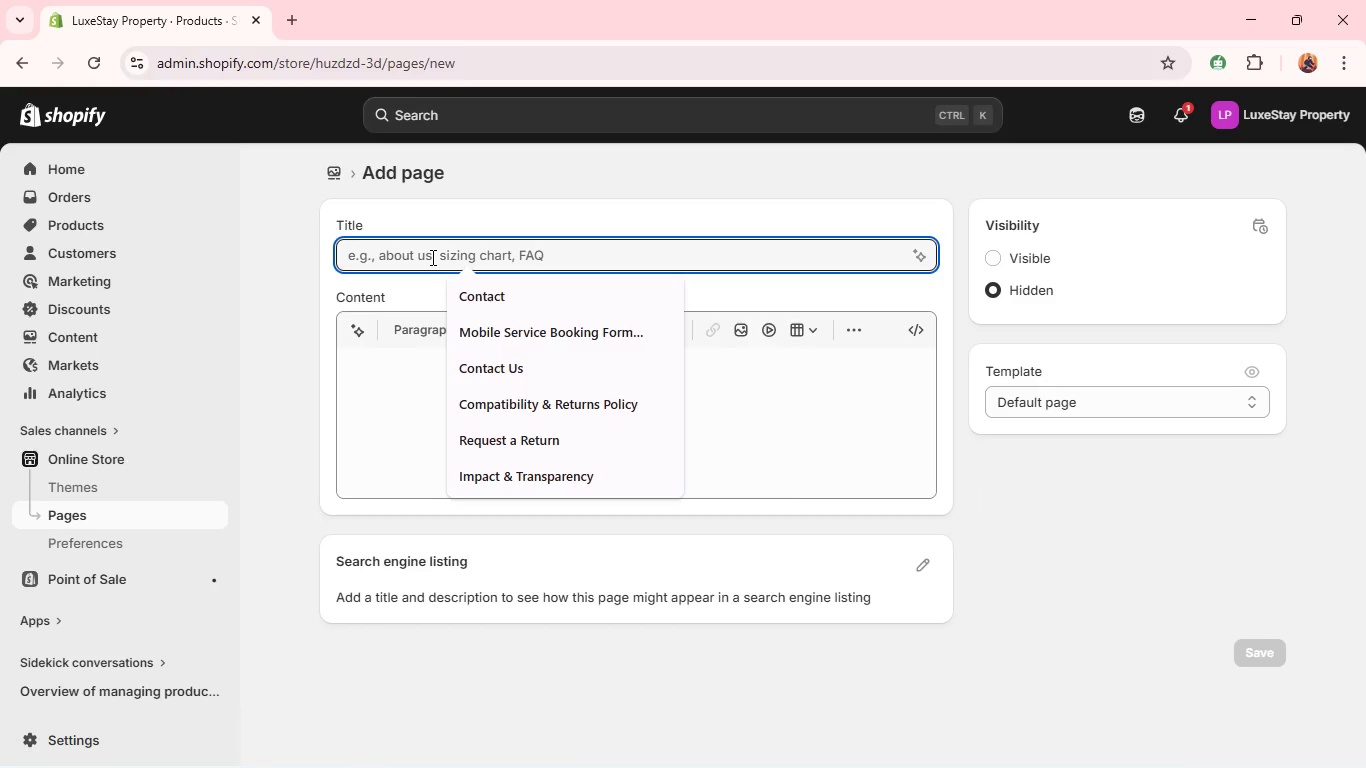 
type(Shipping Policy )
 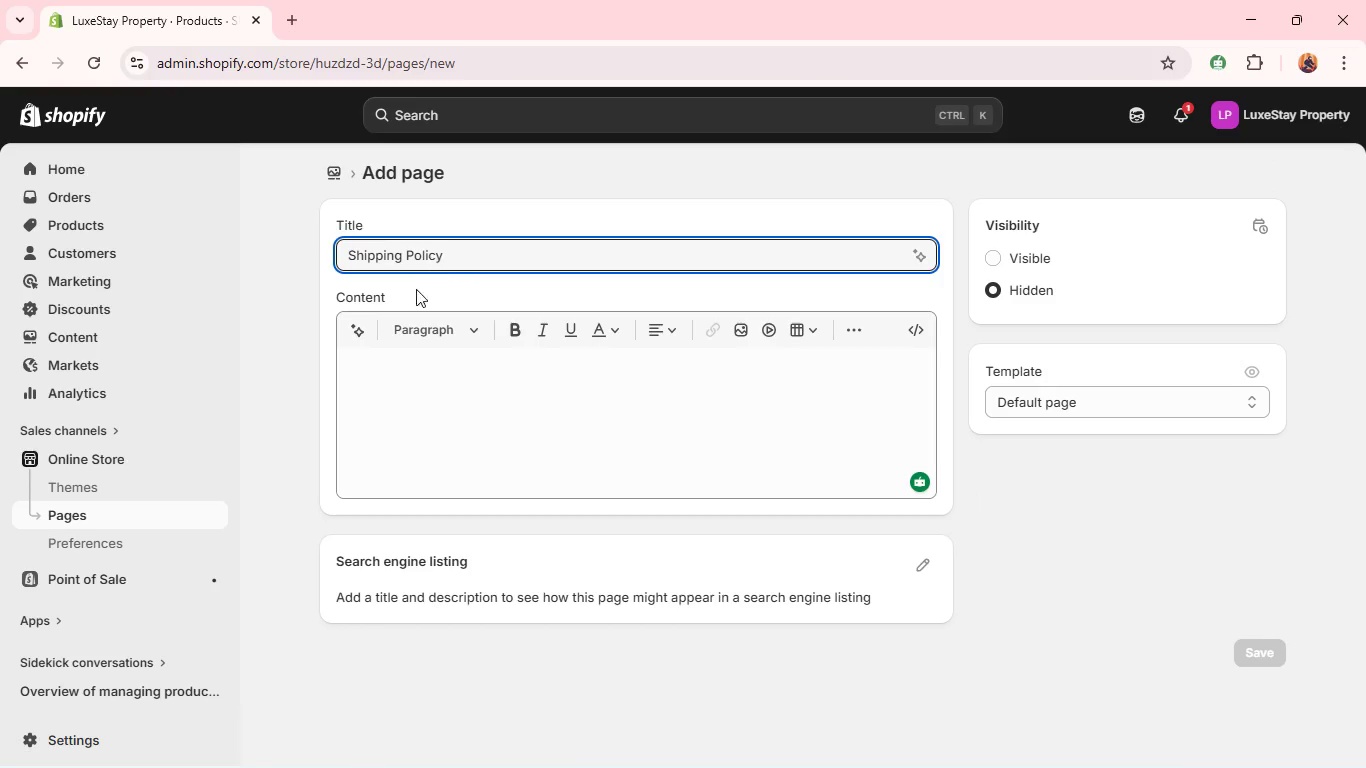 
left_click([384, 362])
 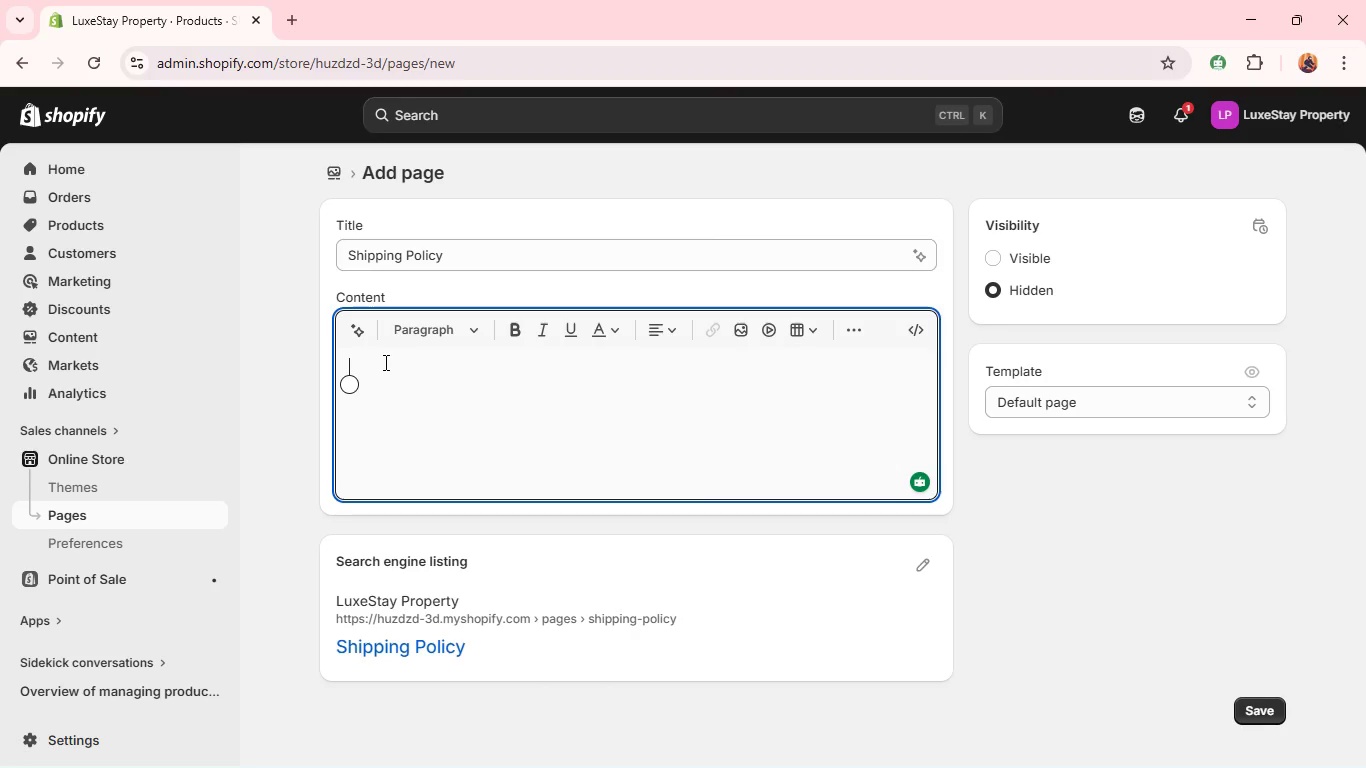 
type(Pl)
key(Backspace)
type(olicy:)
 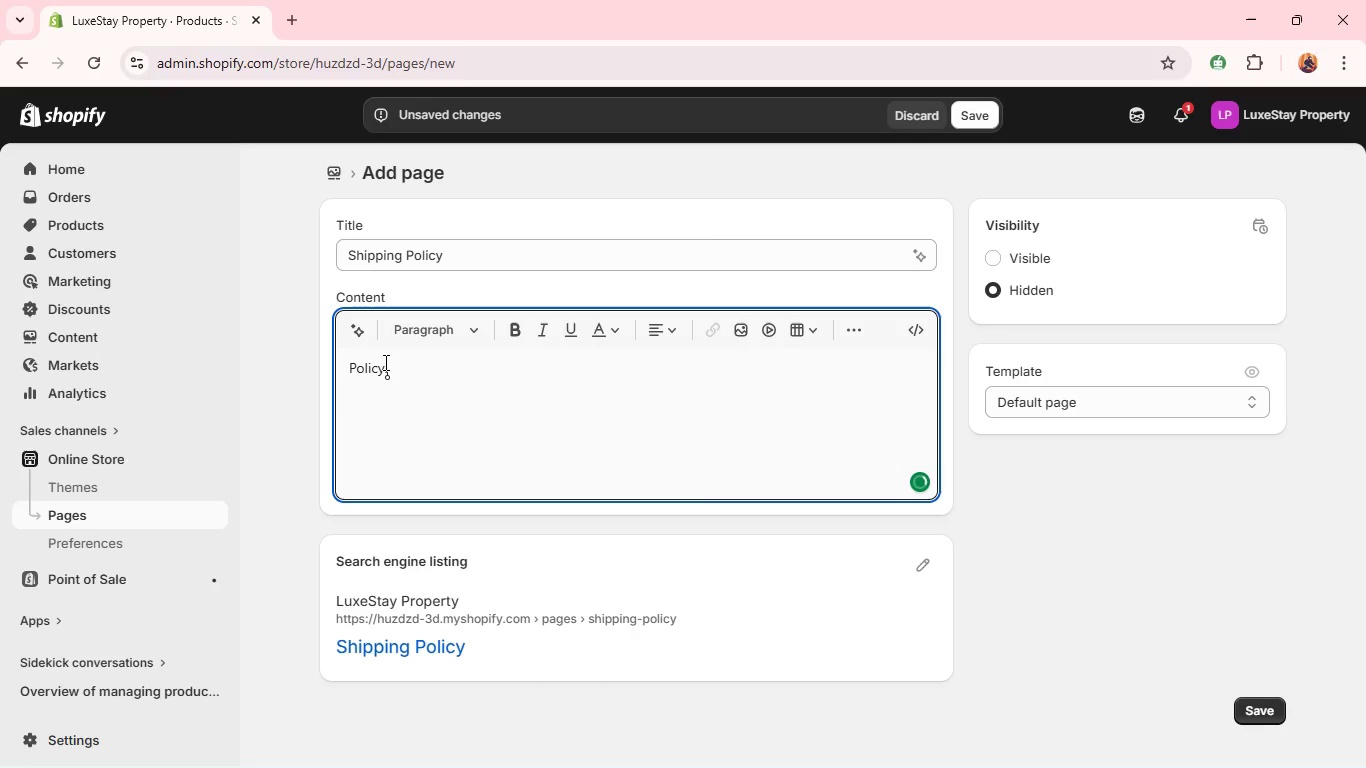 
key(Enter)
 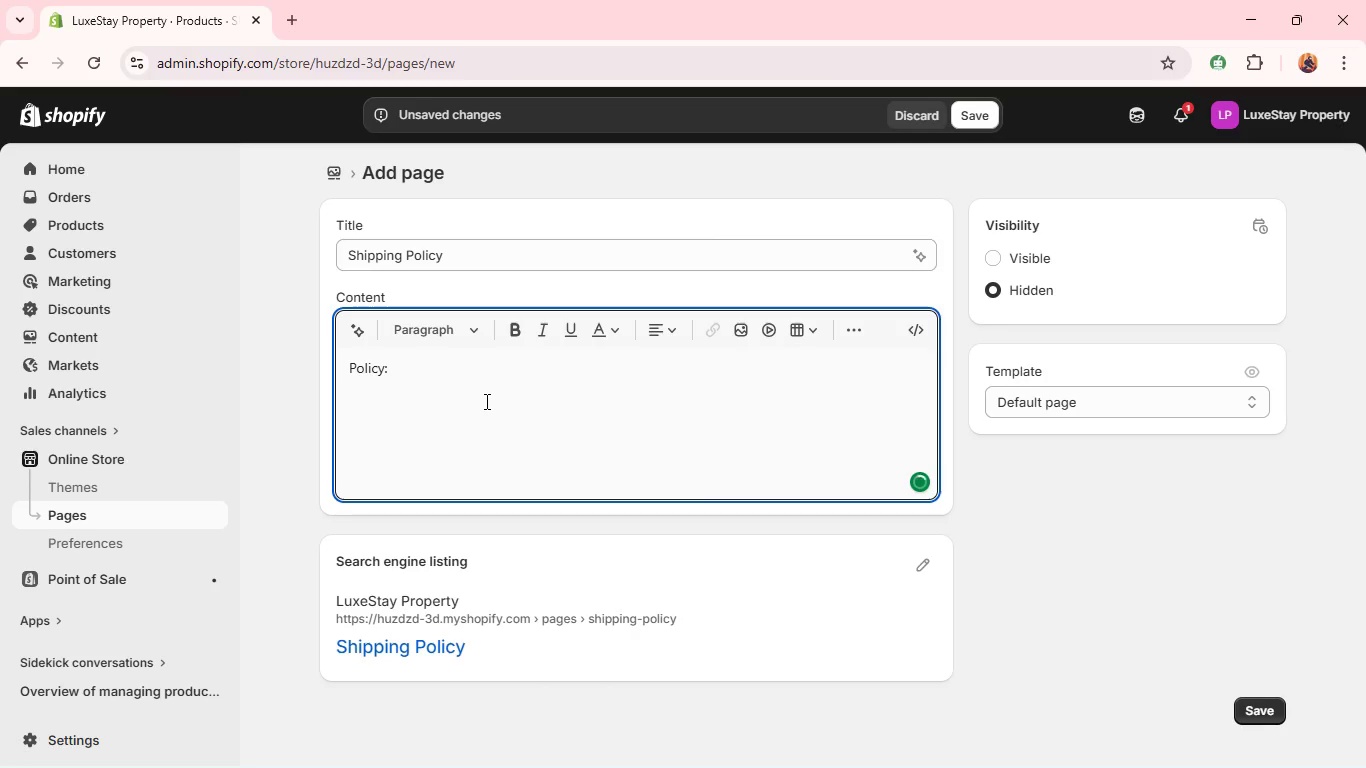 
type(All LuxeStay products are physical goods shipped to your designe)
key(Backspace)
type(ated property or storage location.)
 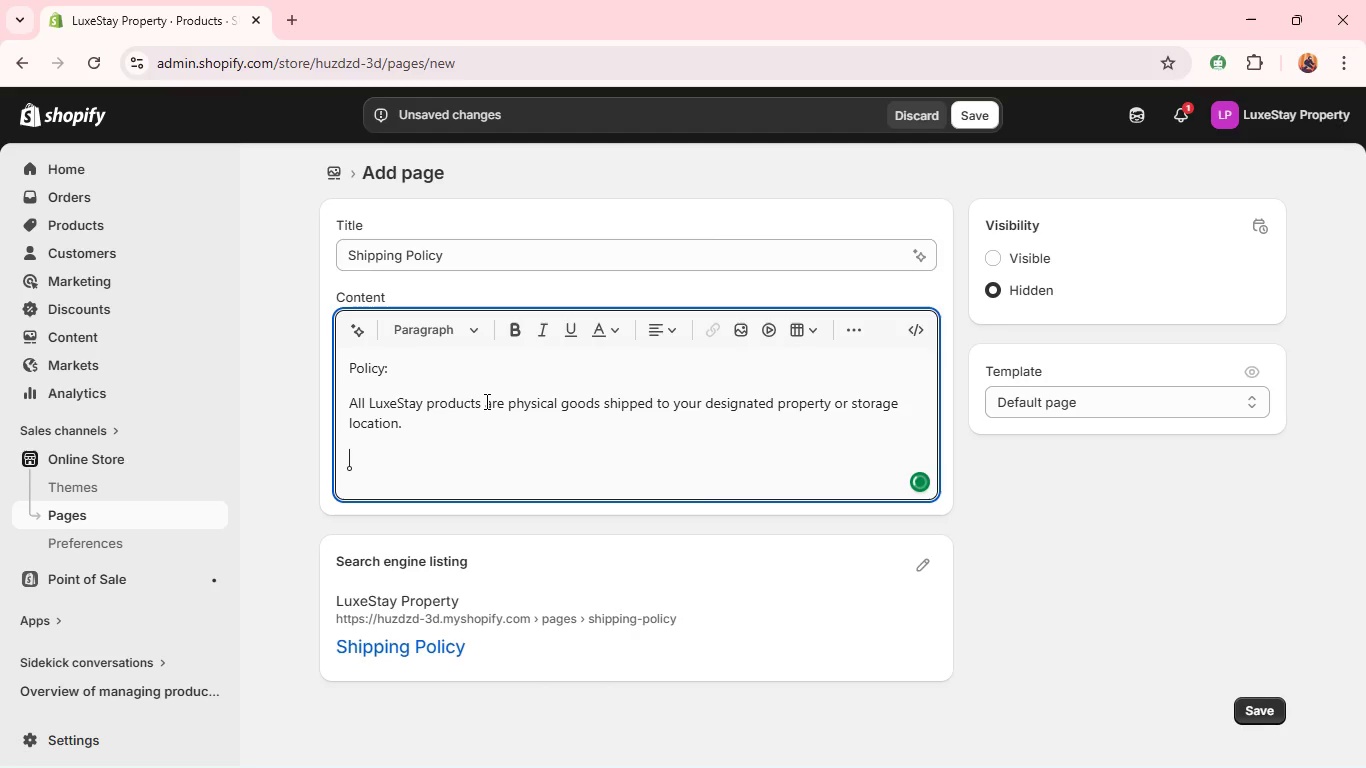 
 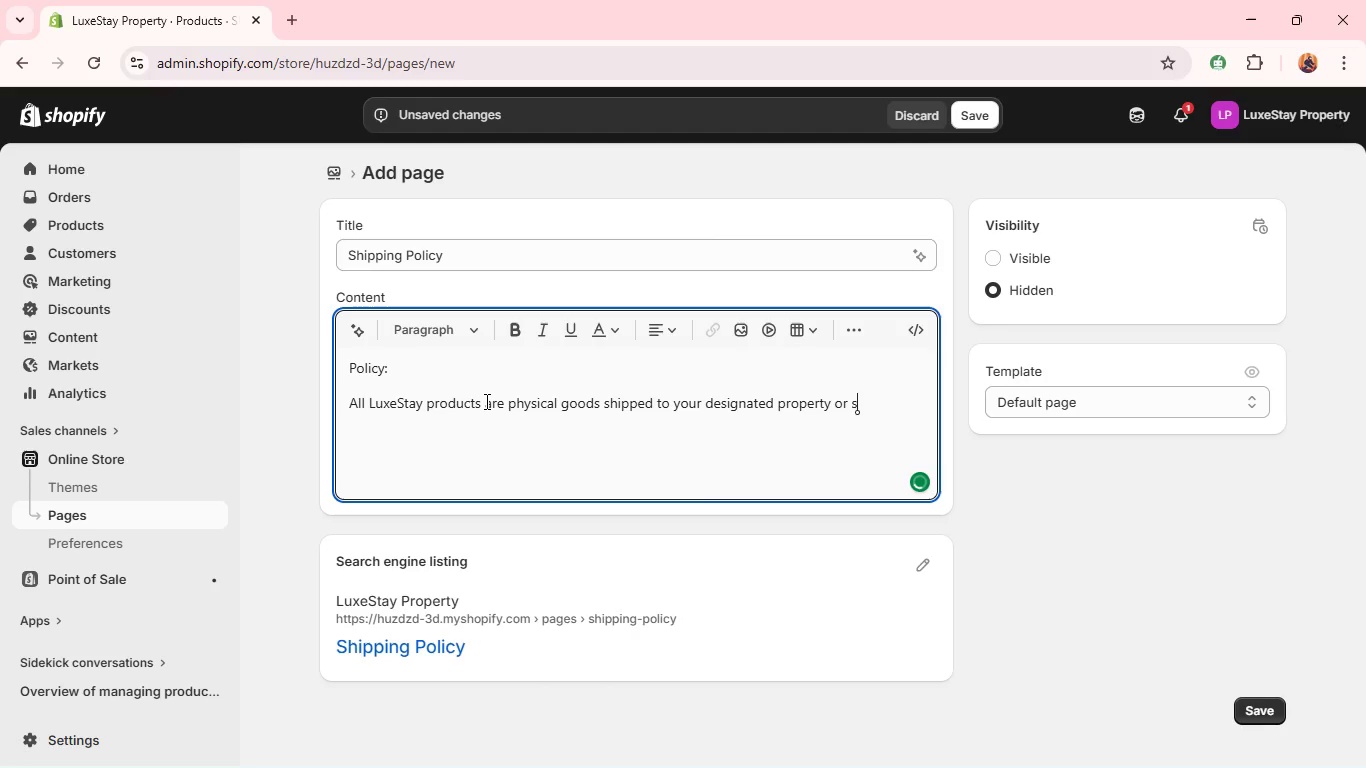 
key(Enter)
 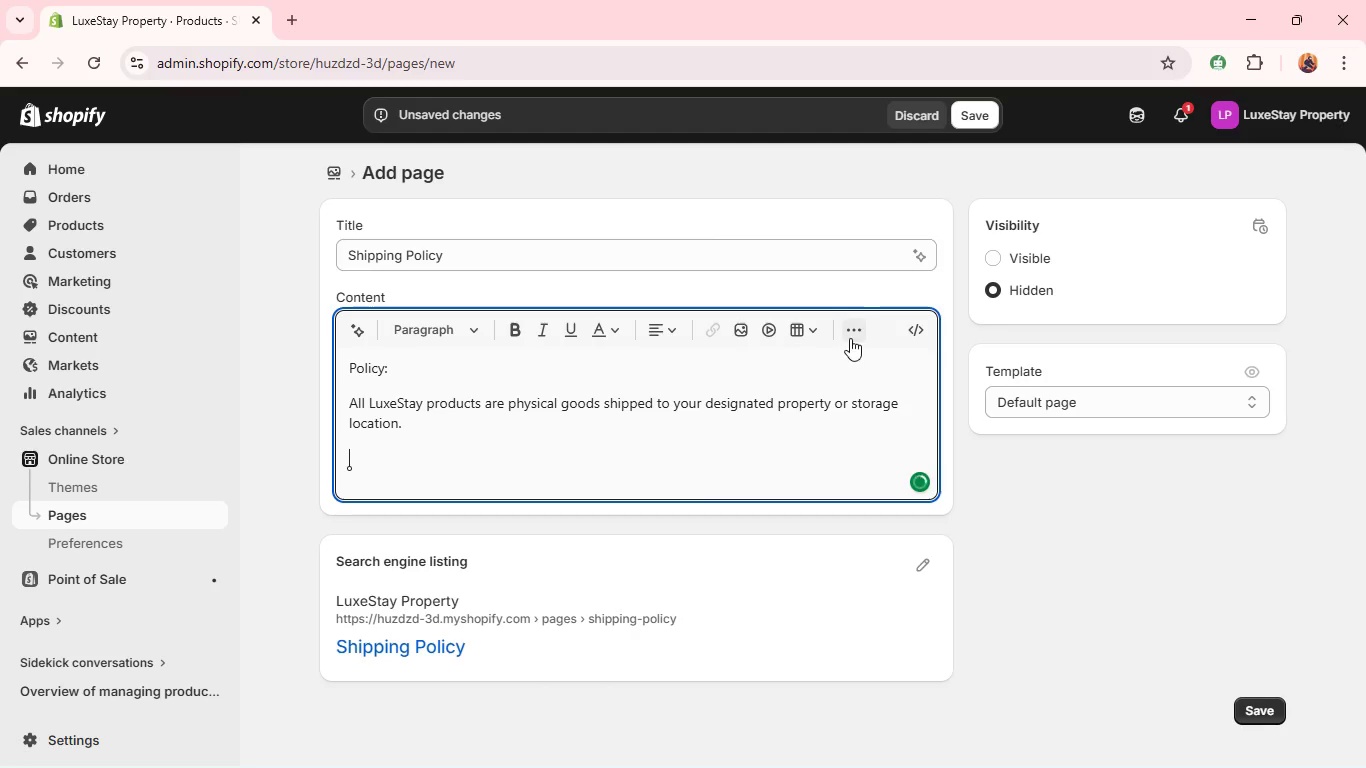 
left_click([850, 337])
 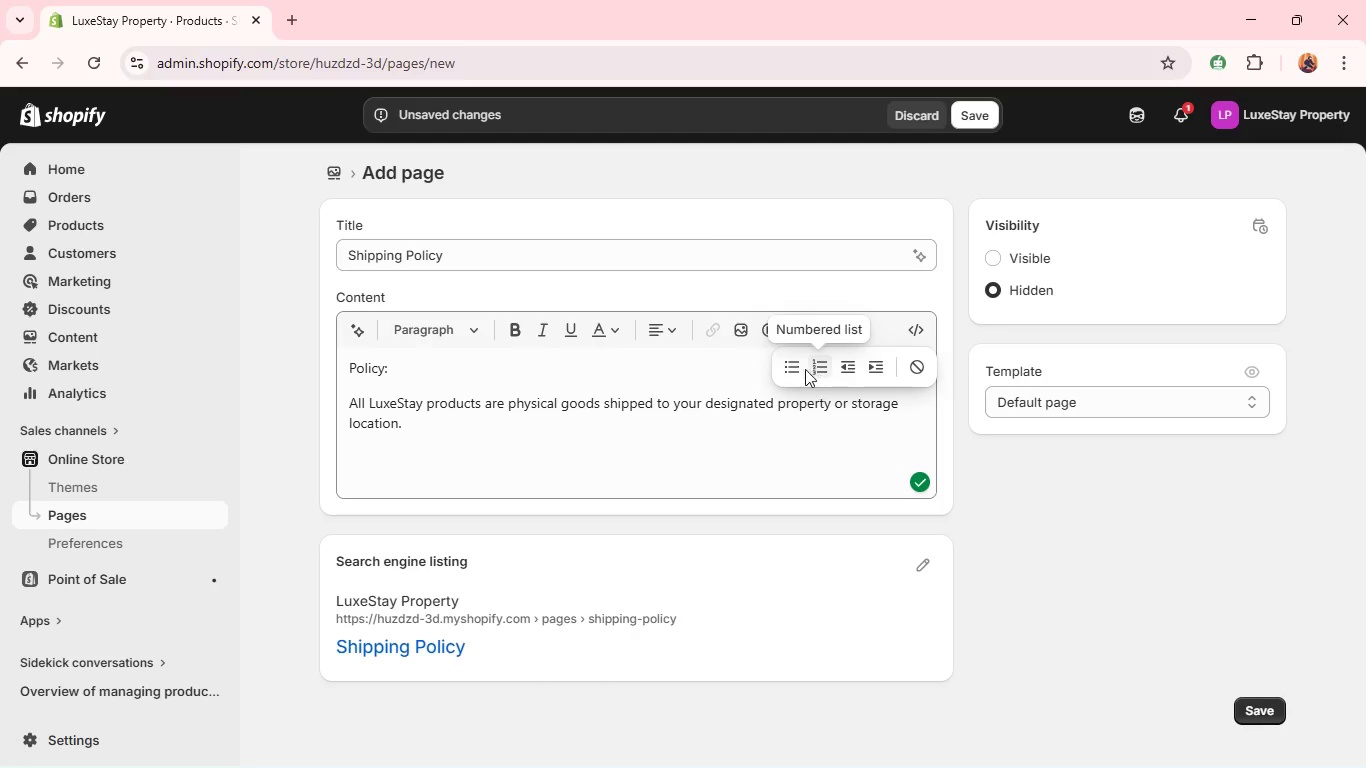 
left_click([800, 369])
 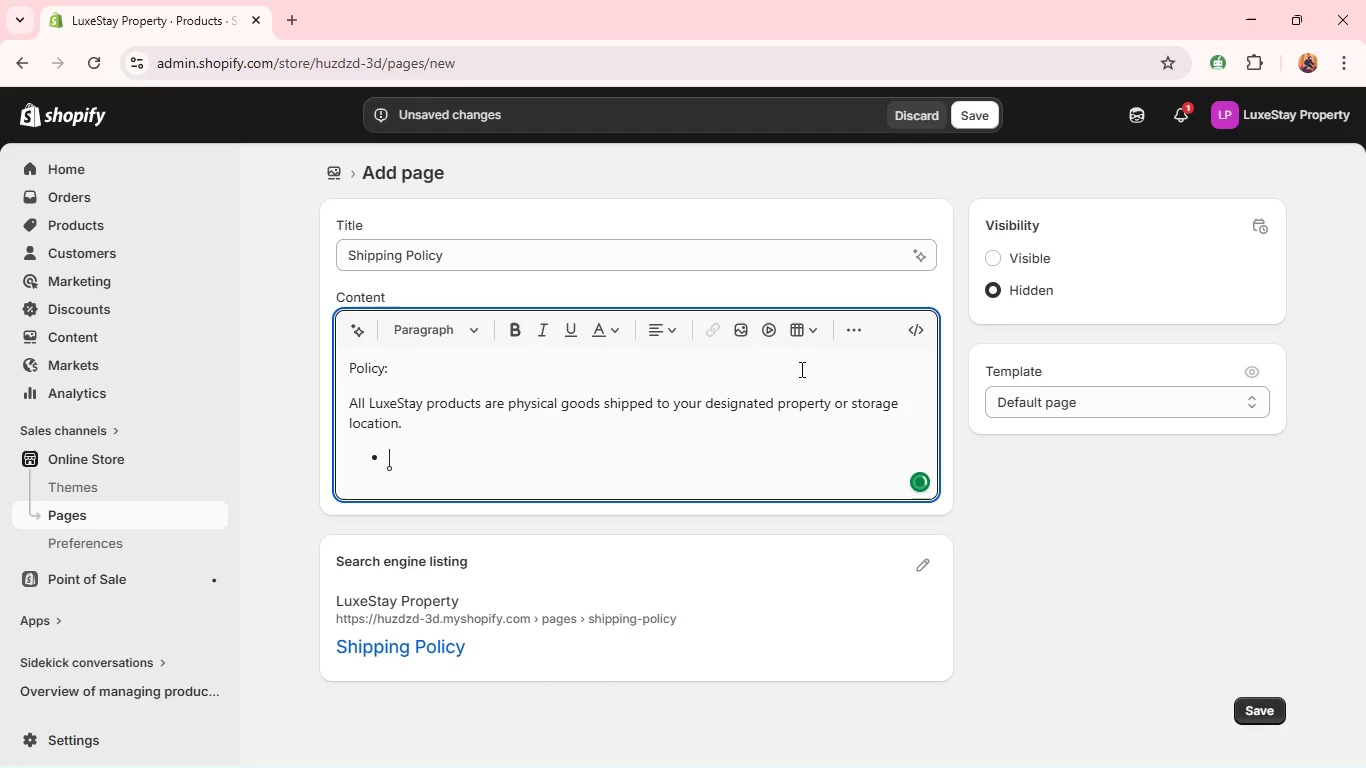 
type(Processing time: 1-3 bus)
key(Backspace)
type(siness f)
key(Backspace)
type(days)
 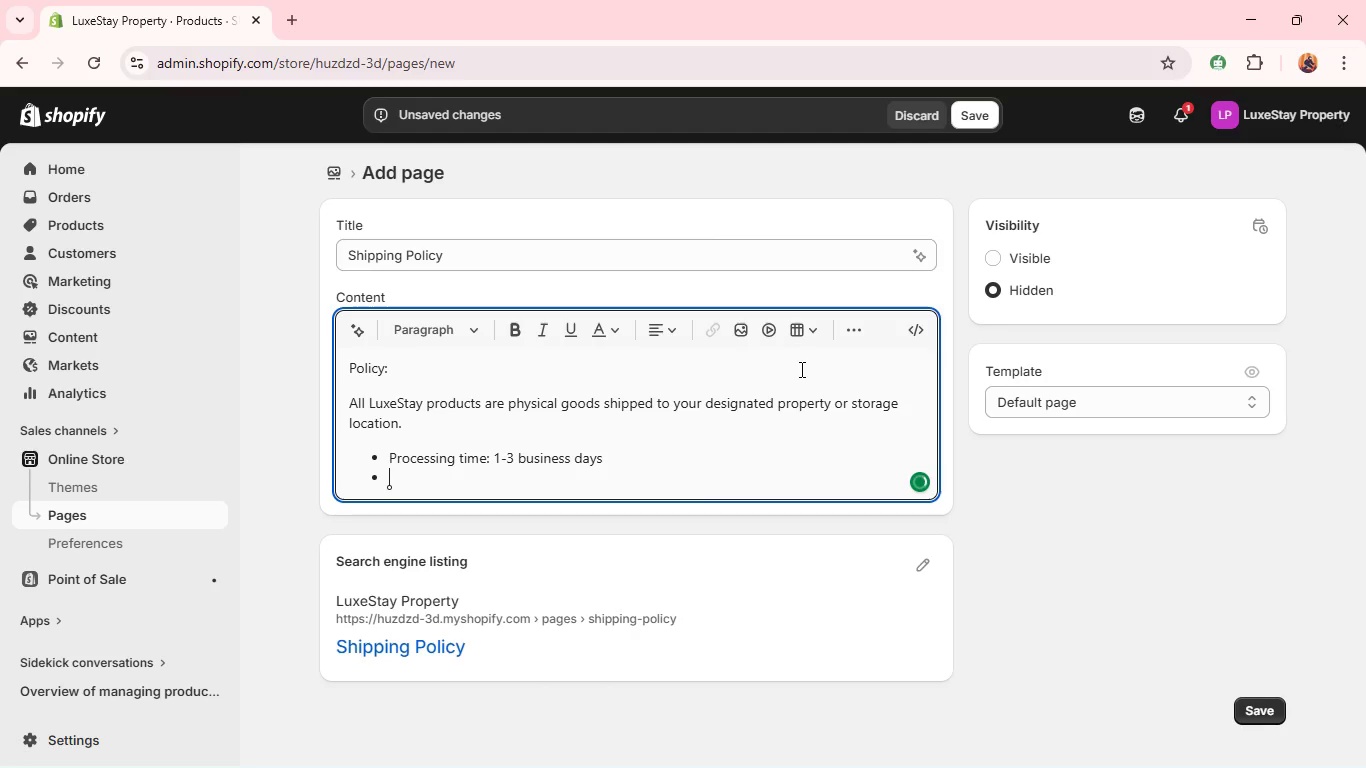 
 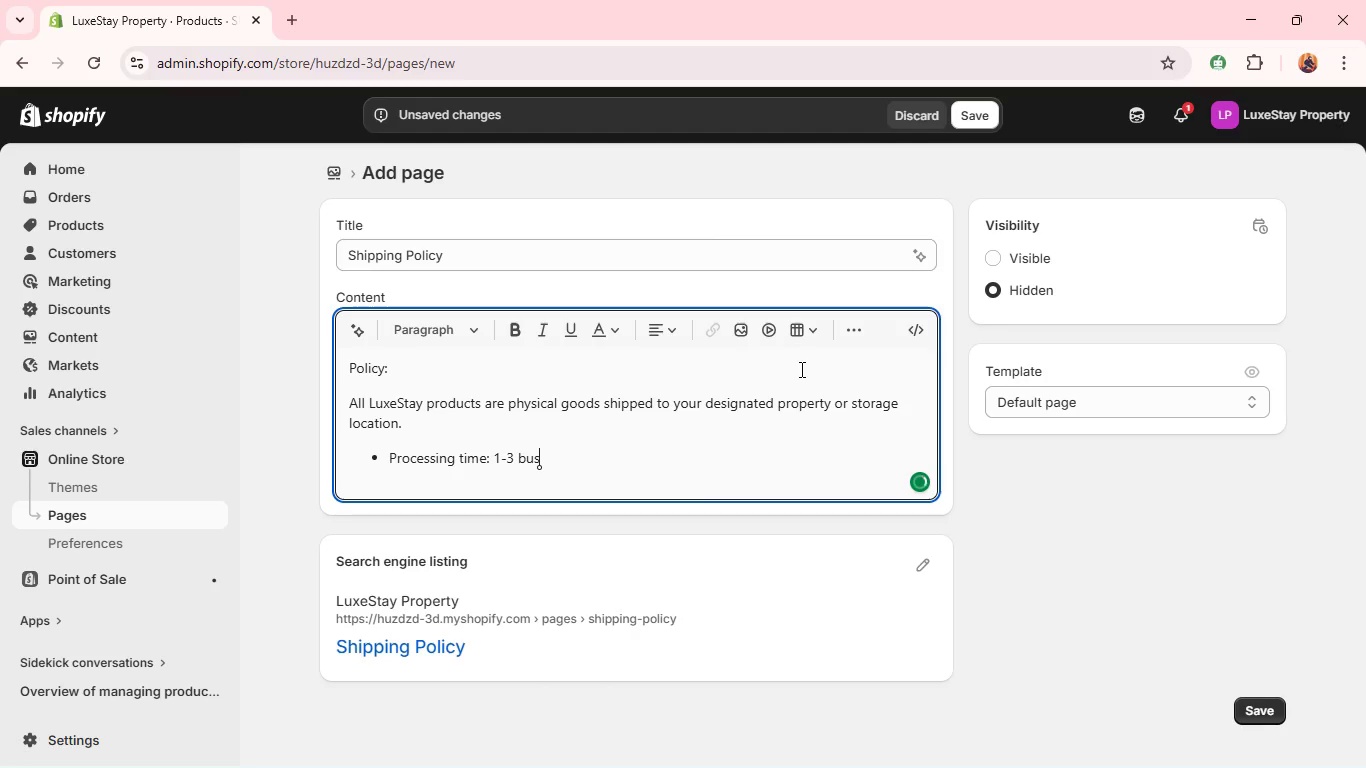 
key(Enter)
 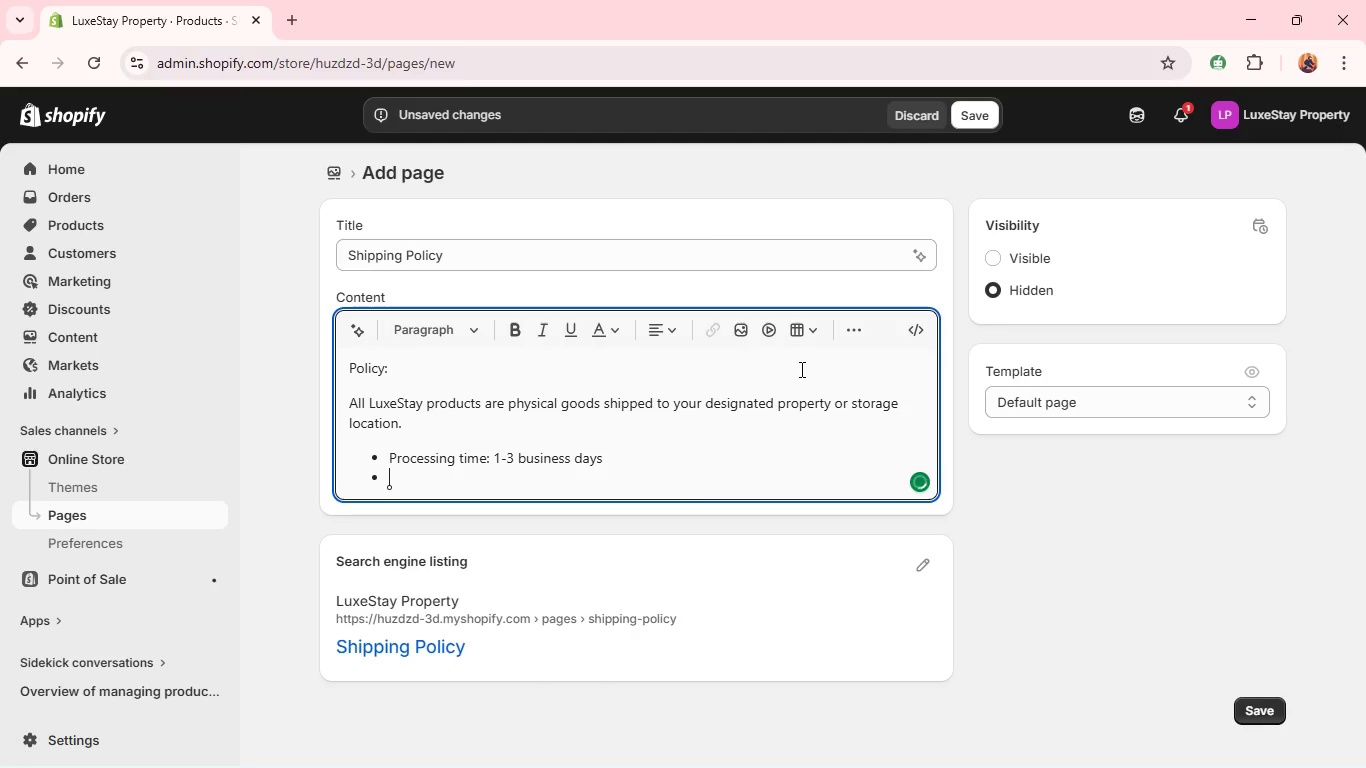 
type(Delivery time: 3-10 bui)
key(Backspace)
type(siness days depending on destination)
 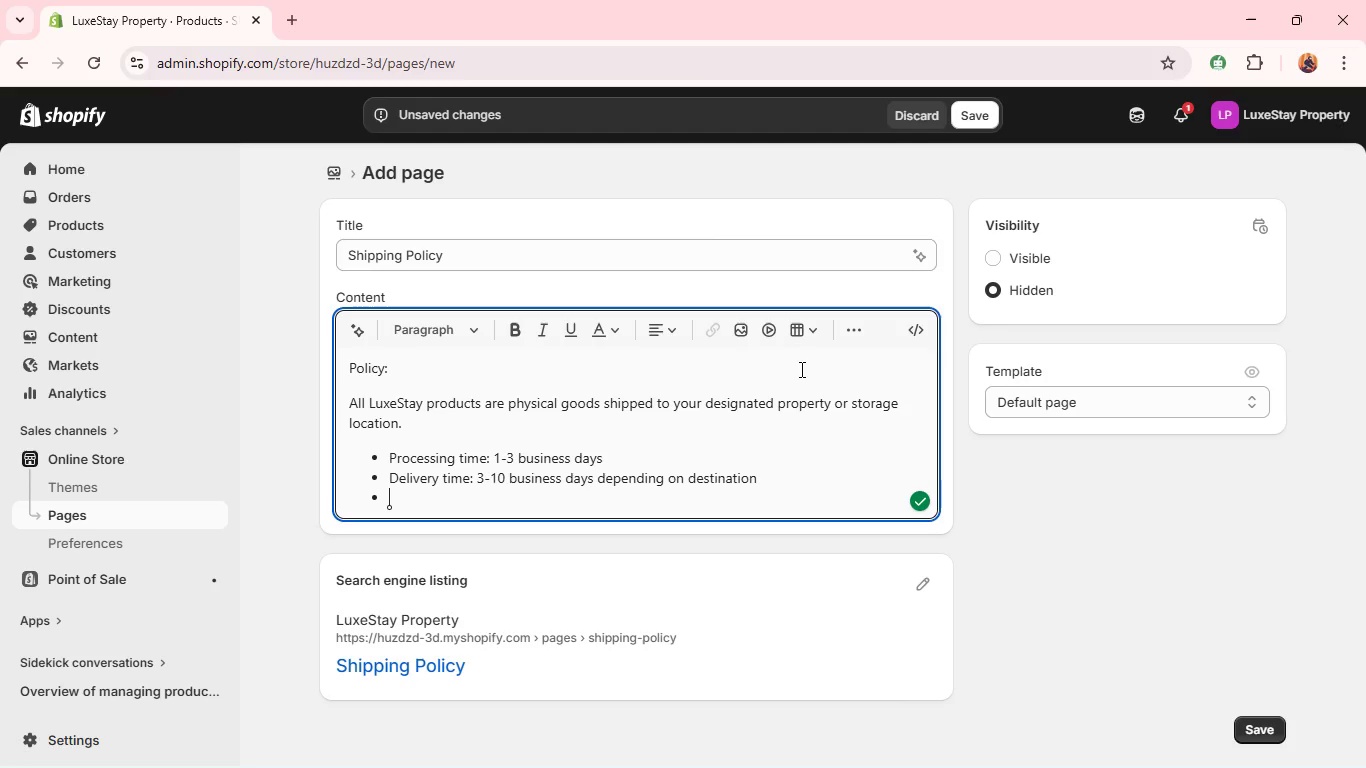 
key(Enter)
 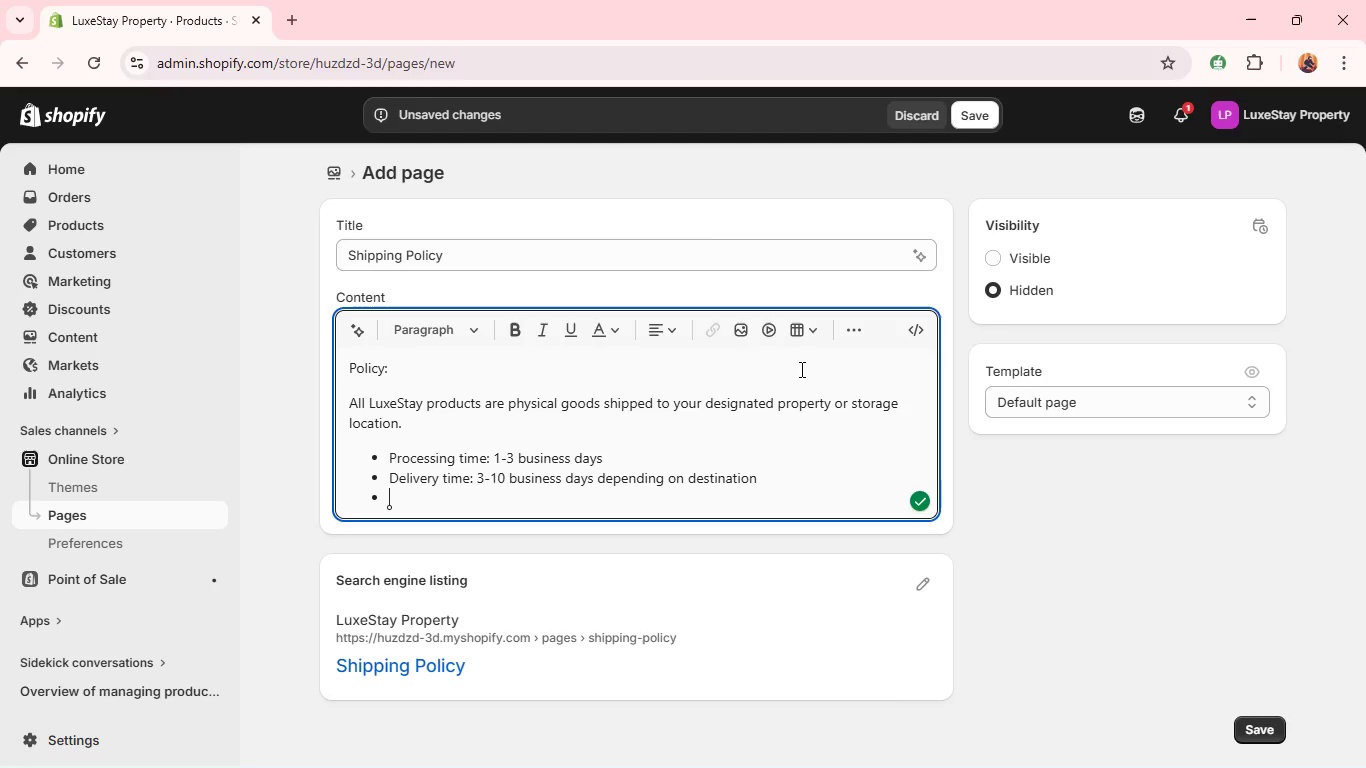 
type(Shipping rates are calculated based on weight and order size)
 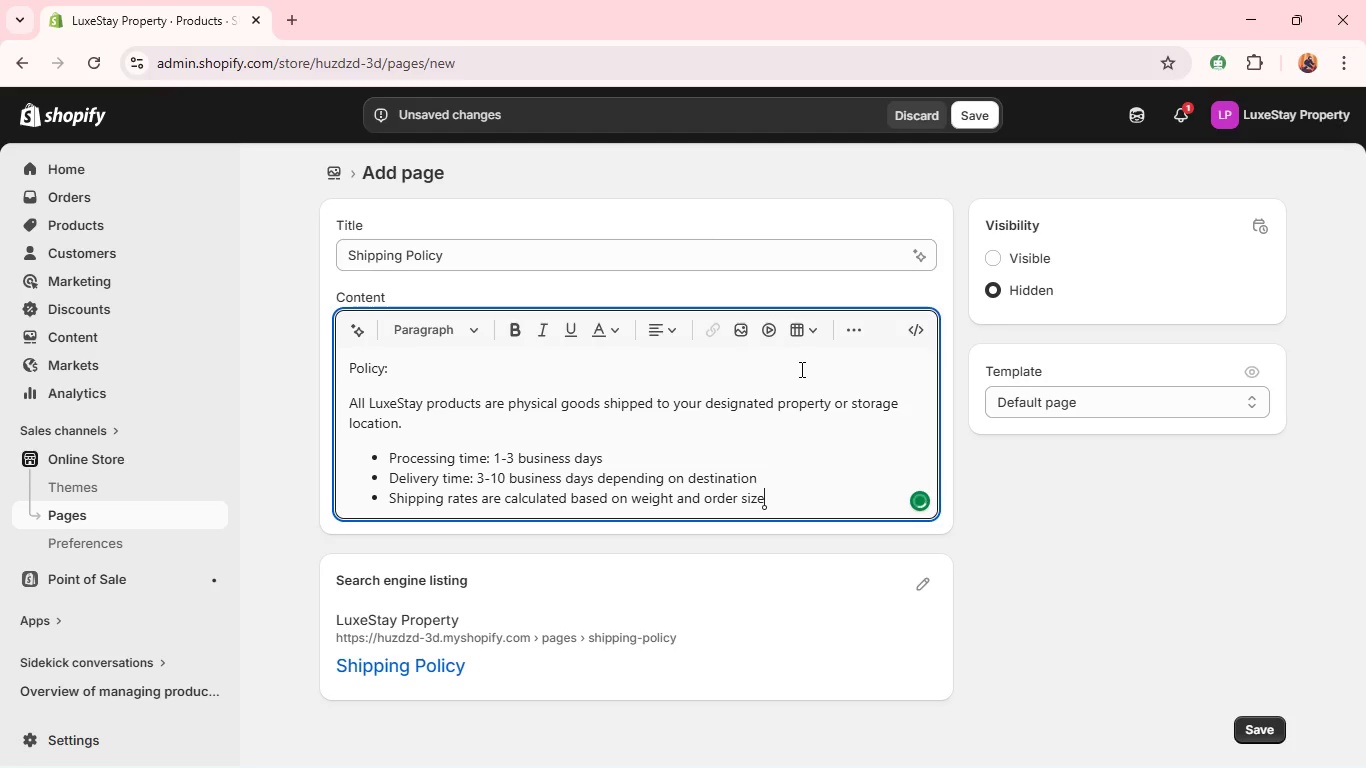 
key(Enter)
 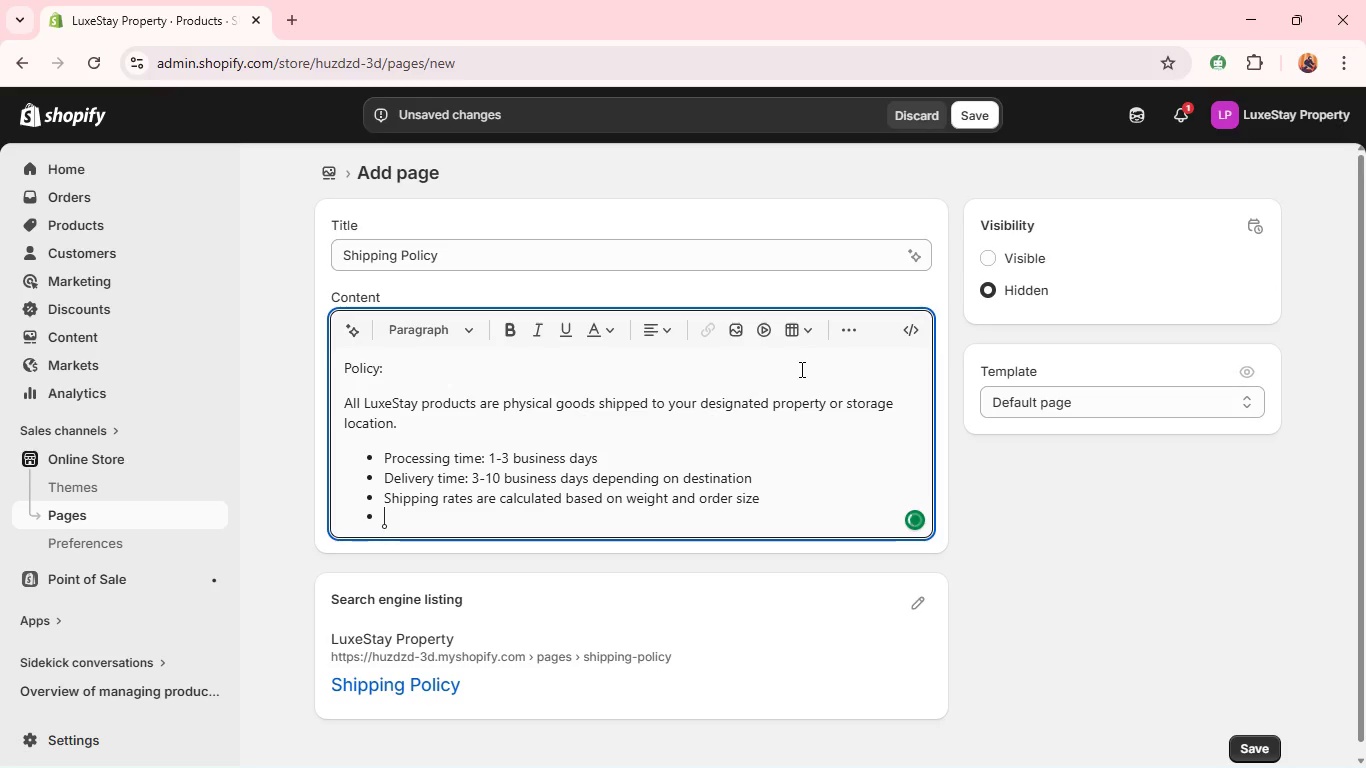 
type(Tracking information is provided once orders are disc)
key(Backspace)
type(patched'')
key(Backspace)
key(Backspace)
 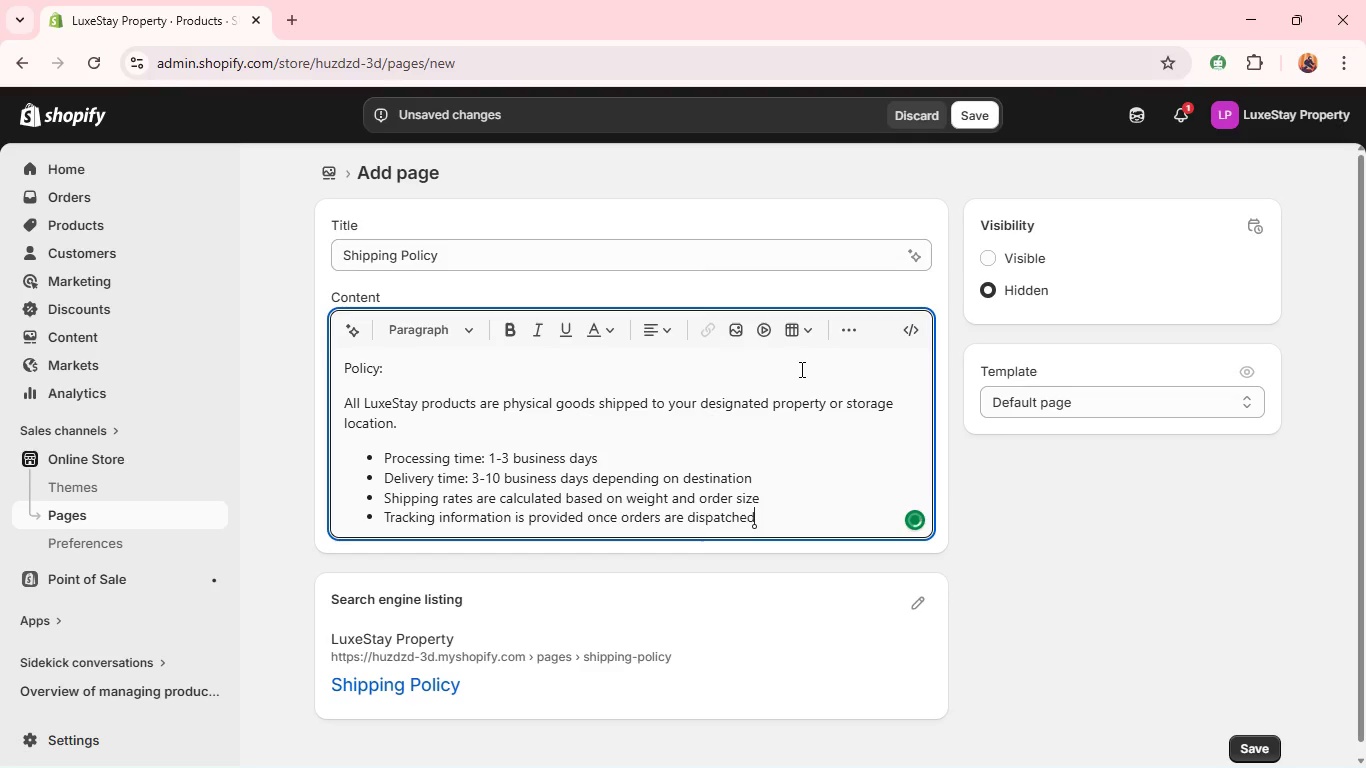 
key(Enter)
 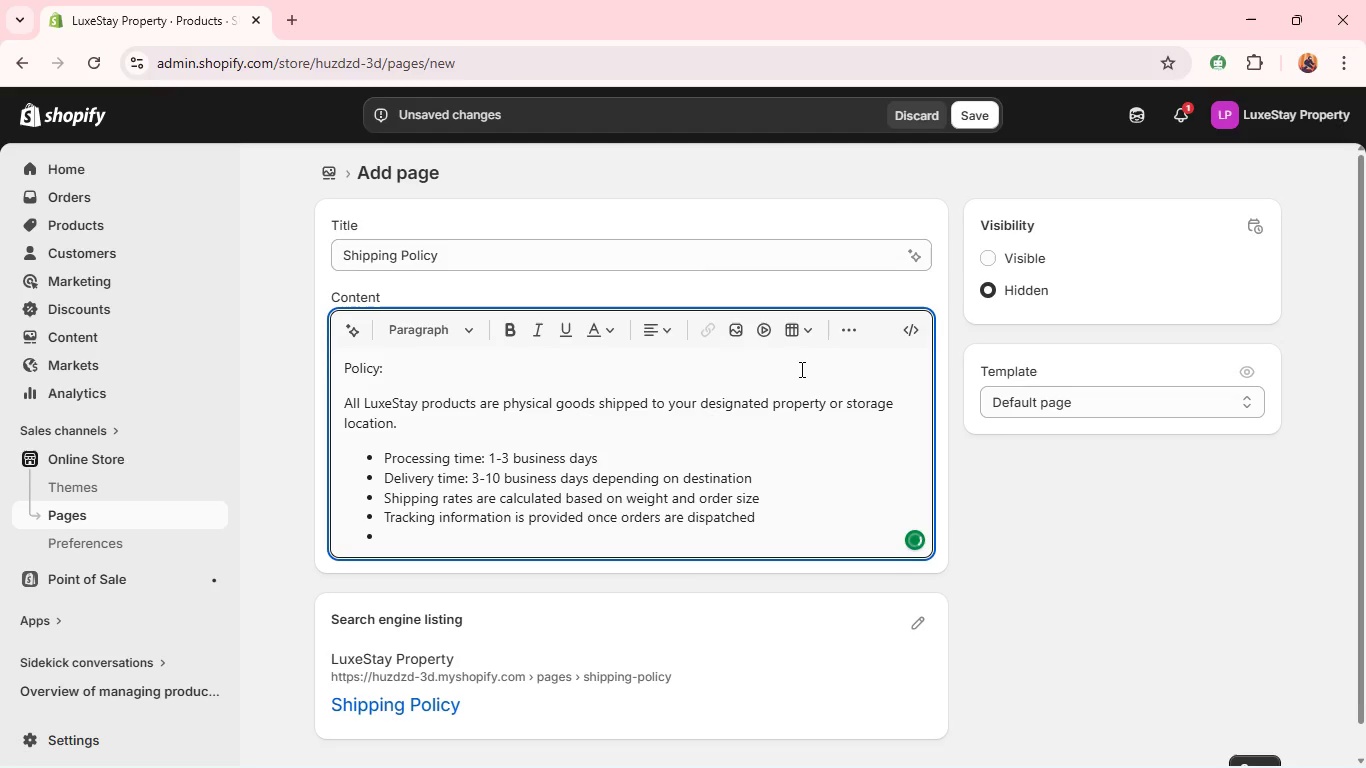 
key(Enter)
 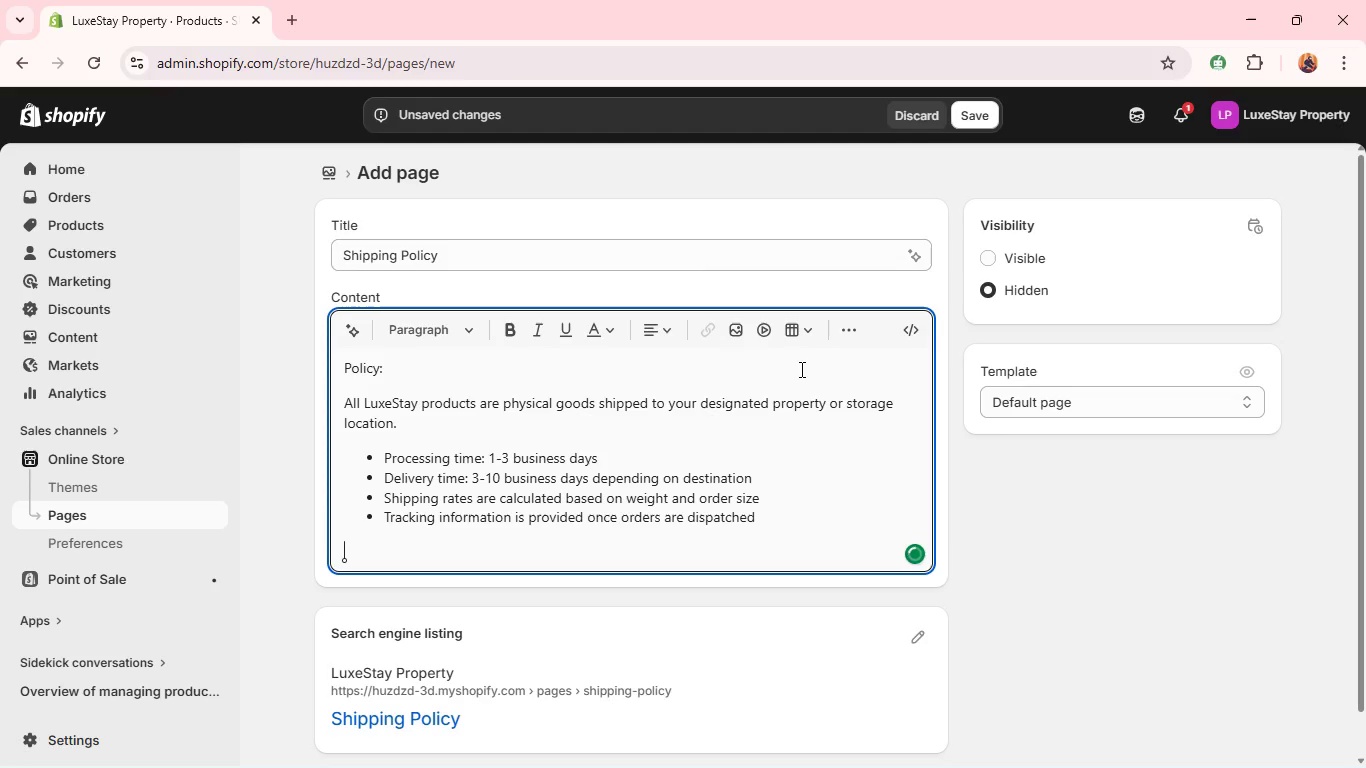 
type(We currently do not offer:)
 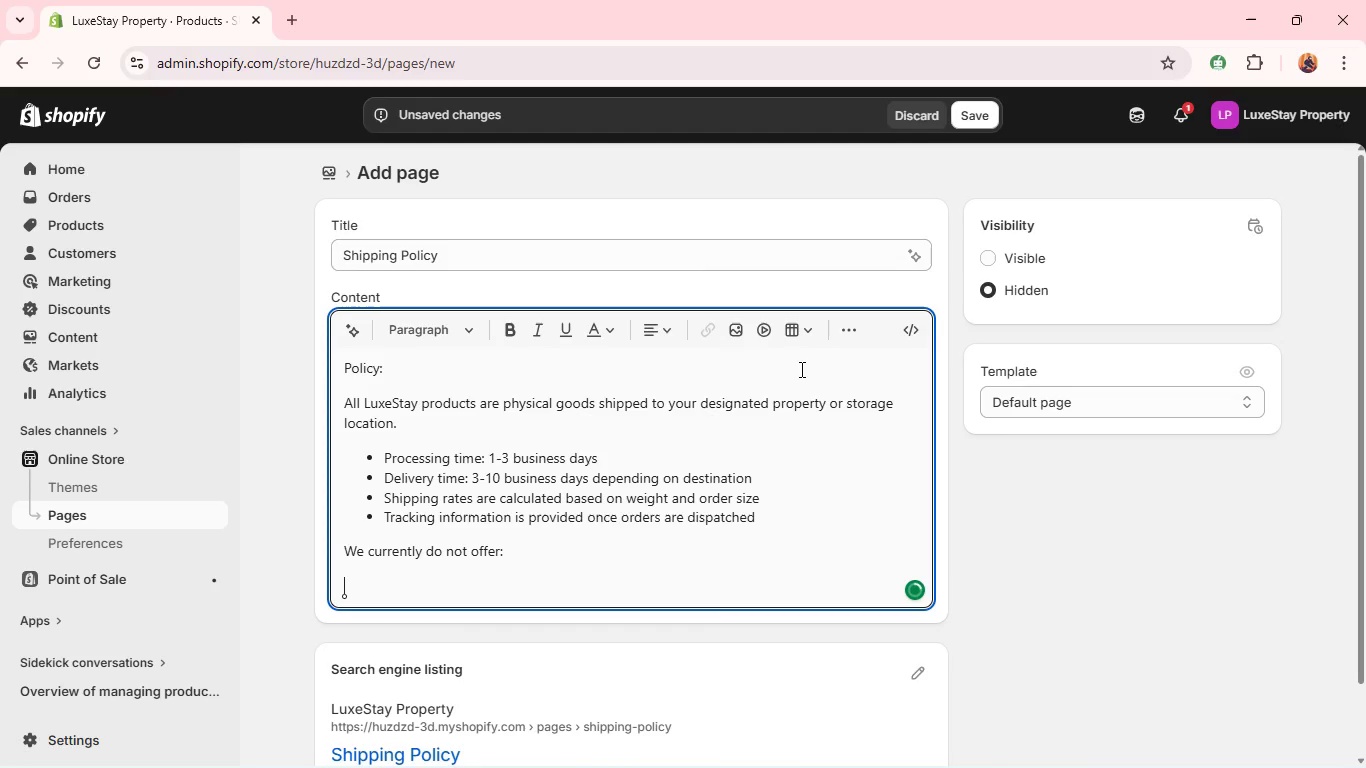 
 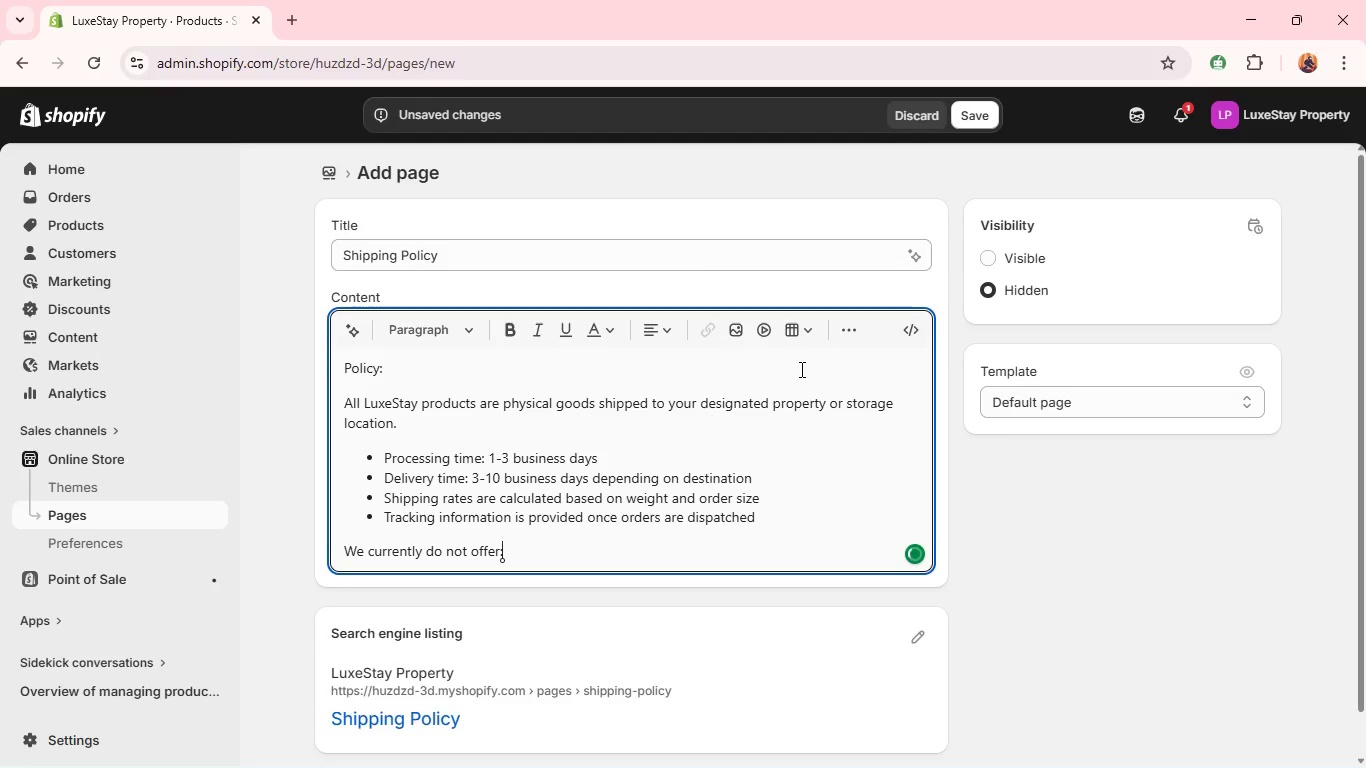 
key(Enter)
 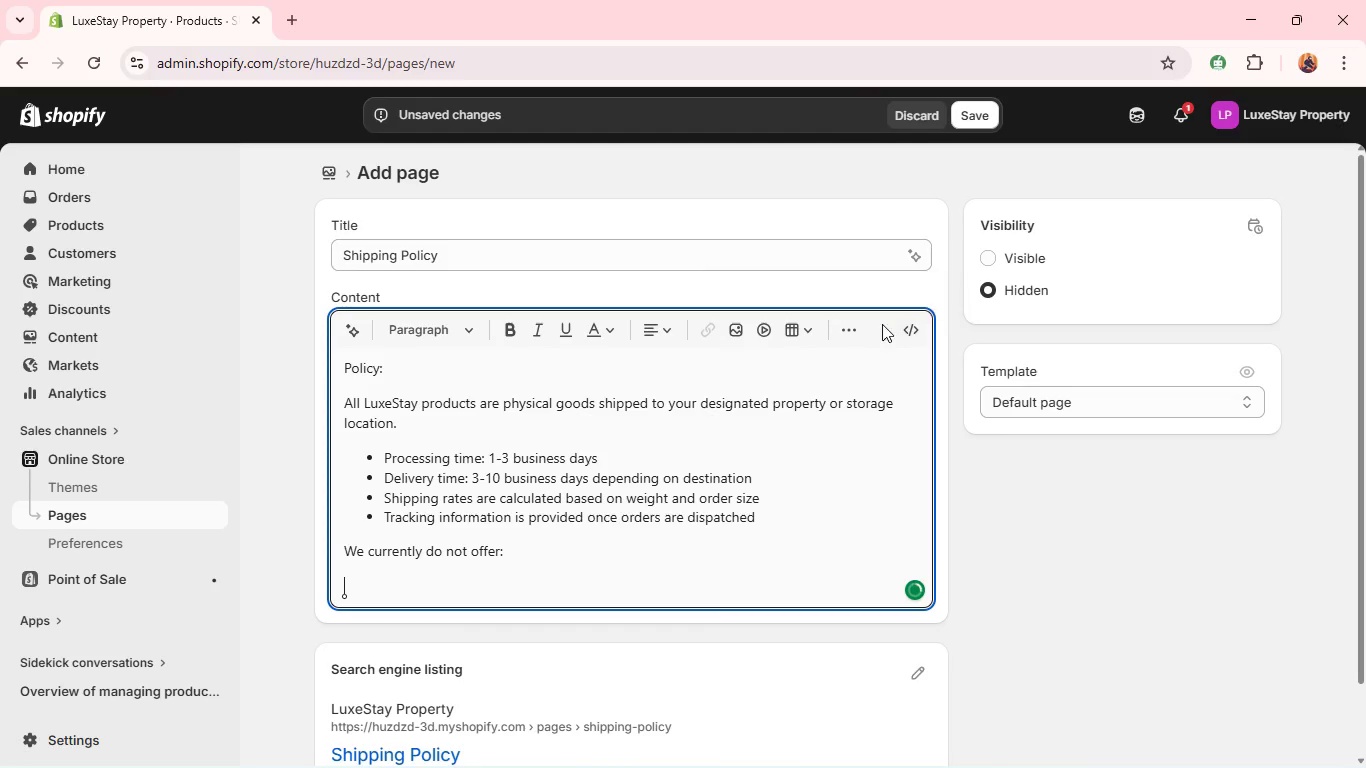 
left_click([863, 326])
 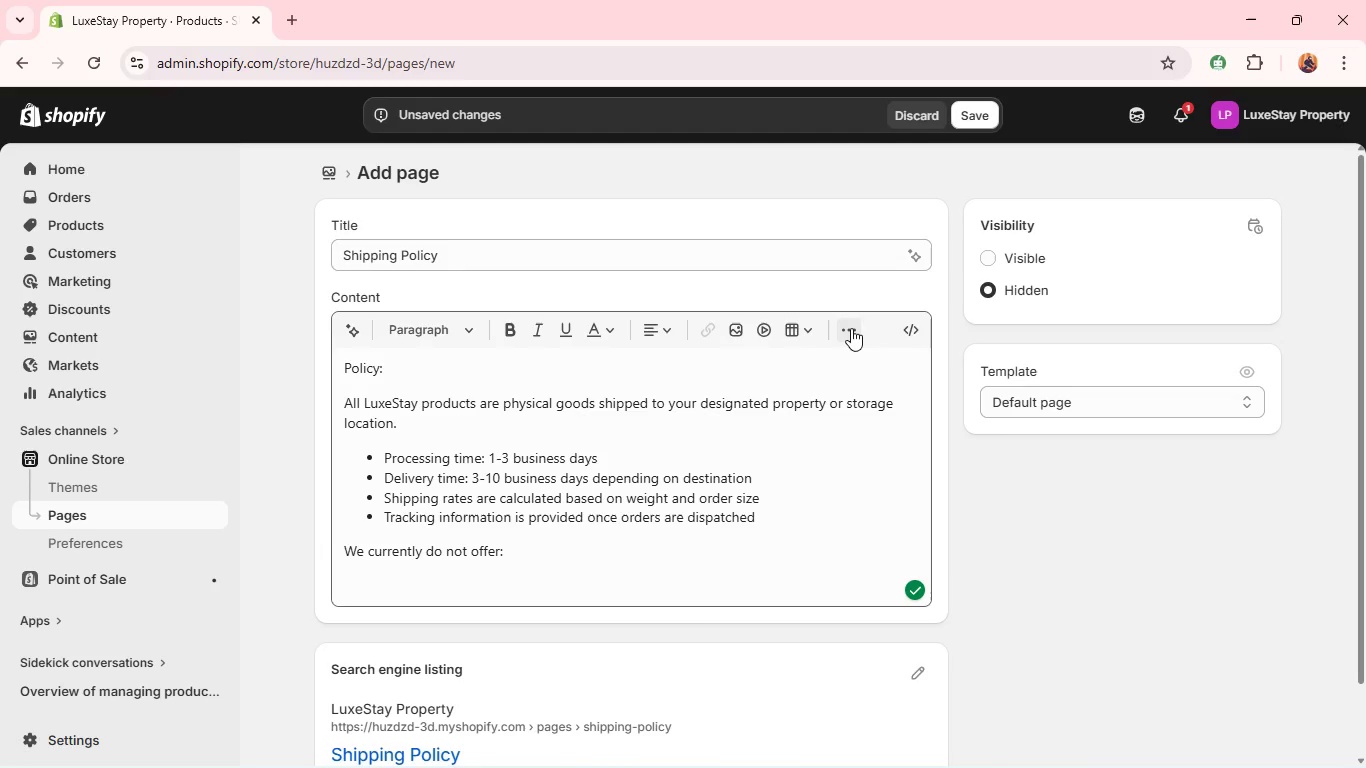 
left_click([851, 328])
 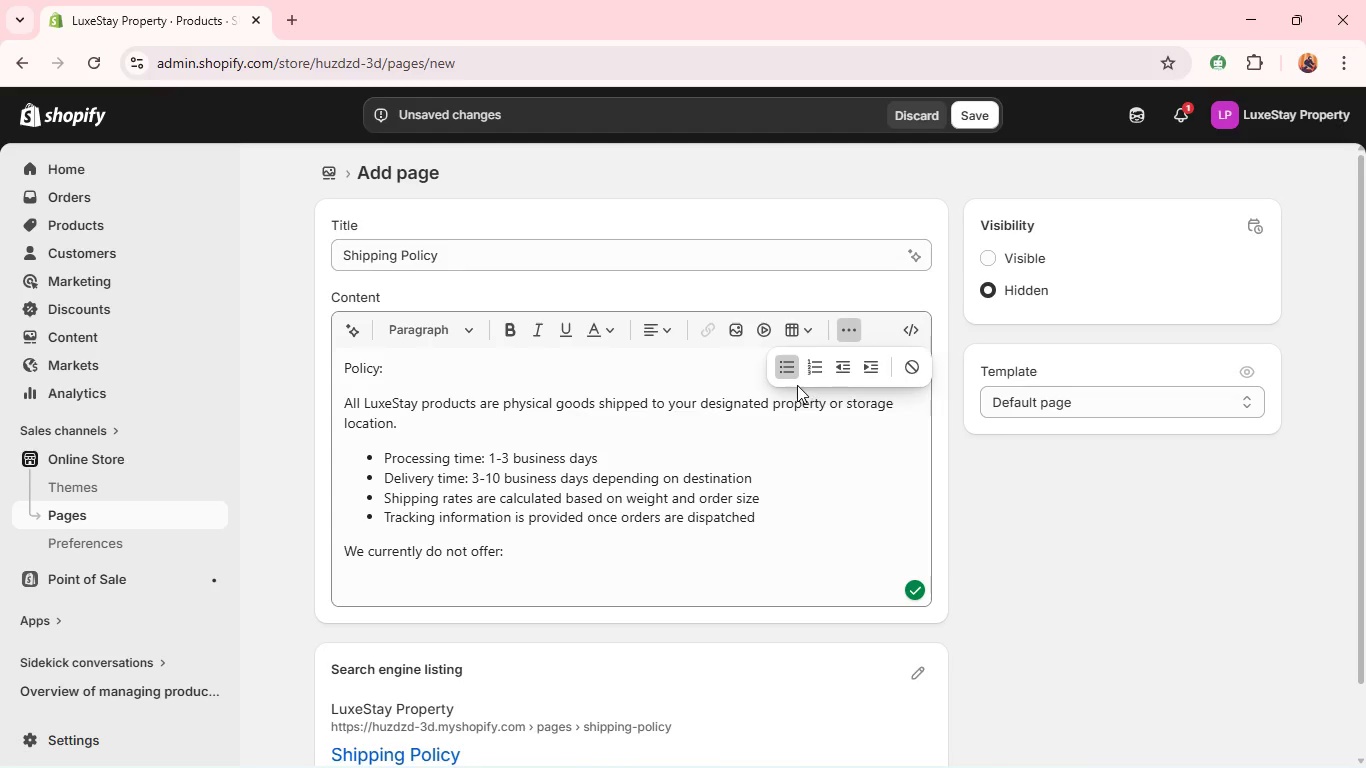 
left_click([786, 375])
 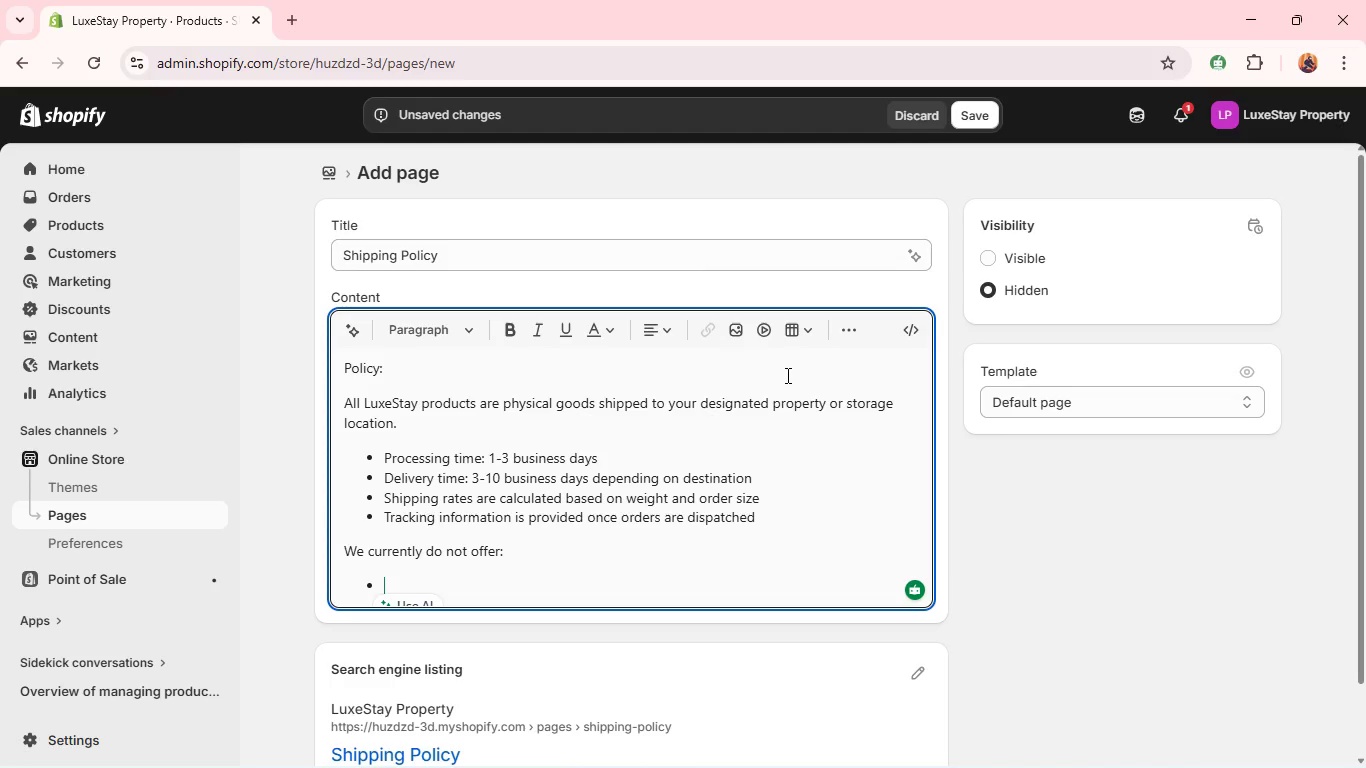 
wait(19.64)
 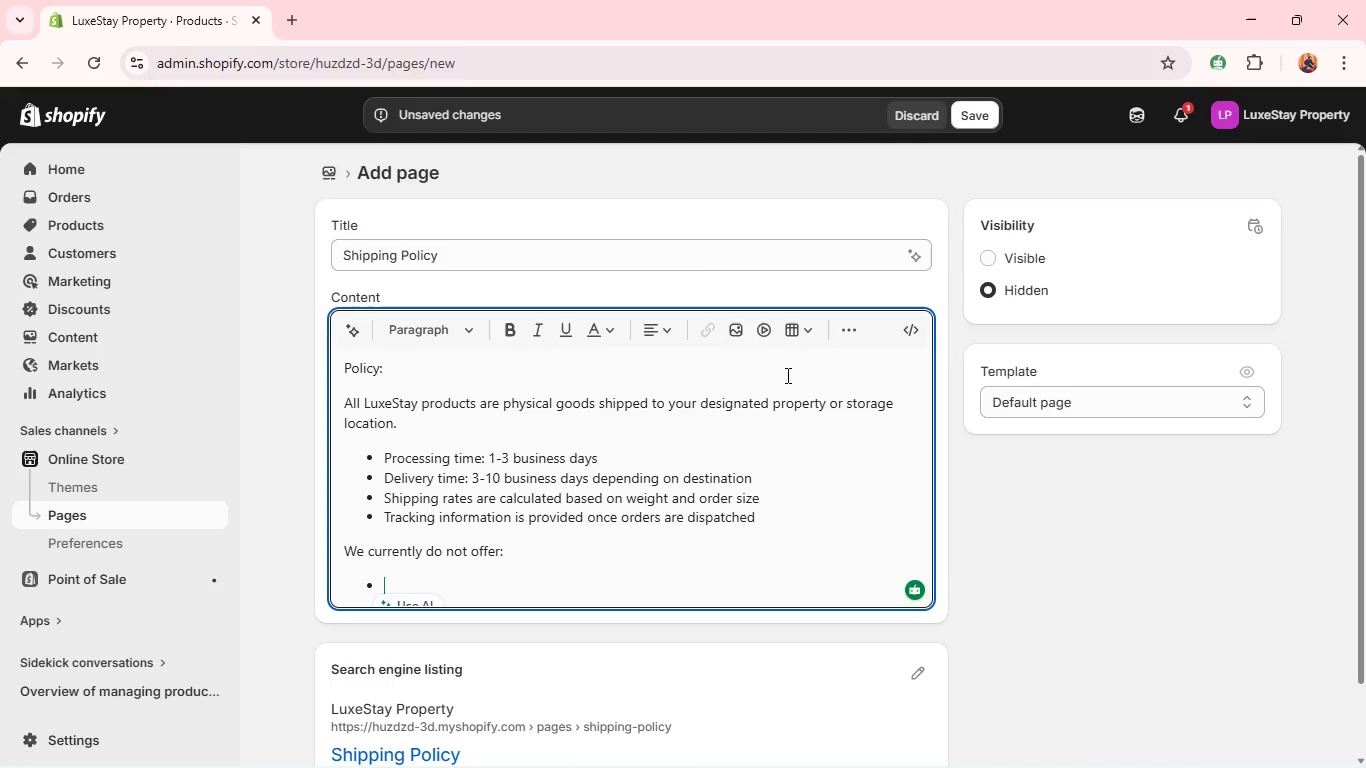 
type(Digital delivery)
 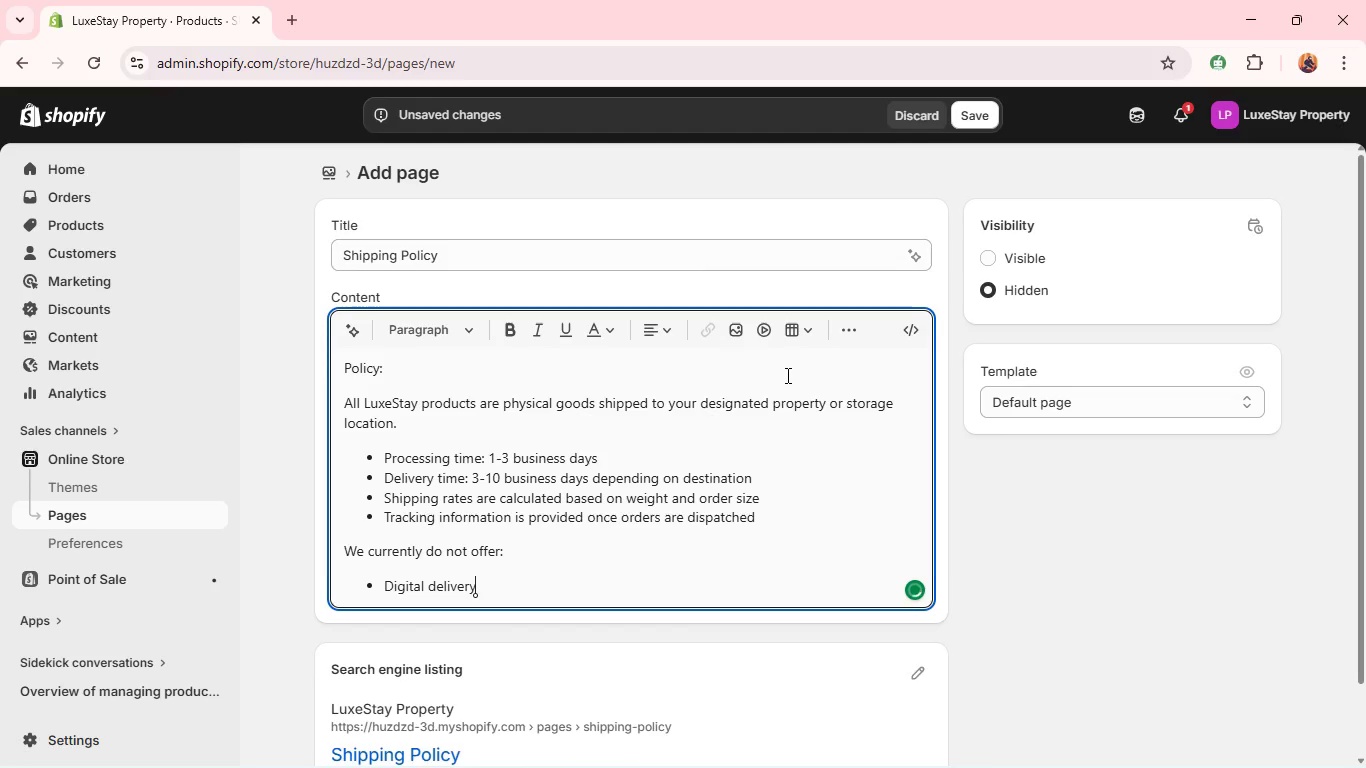 
key(Enter)
 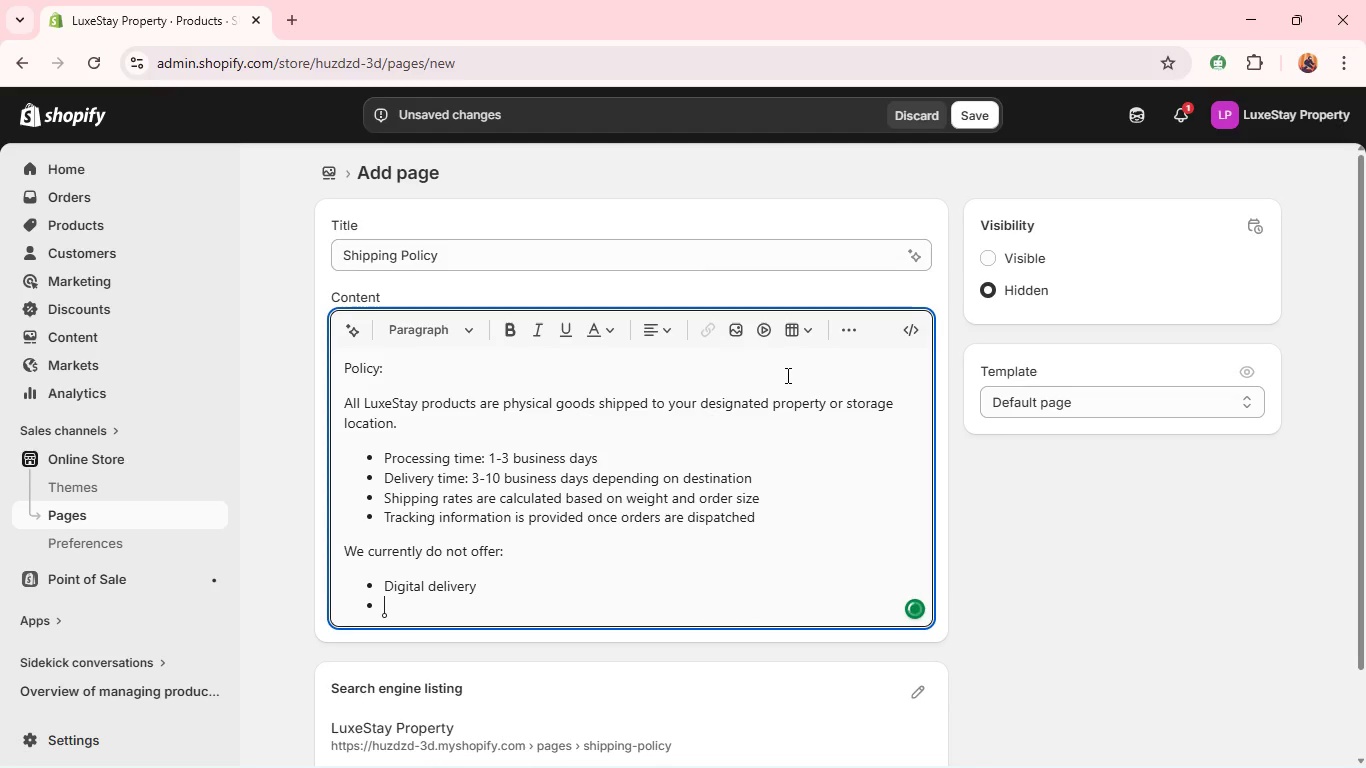 
type(Service-based fulfillment)
 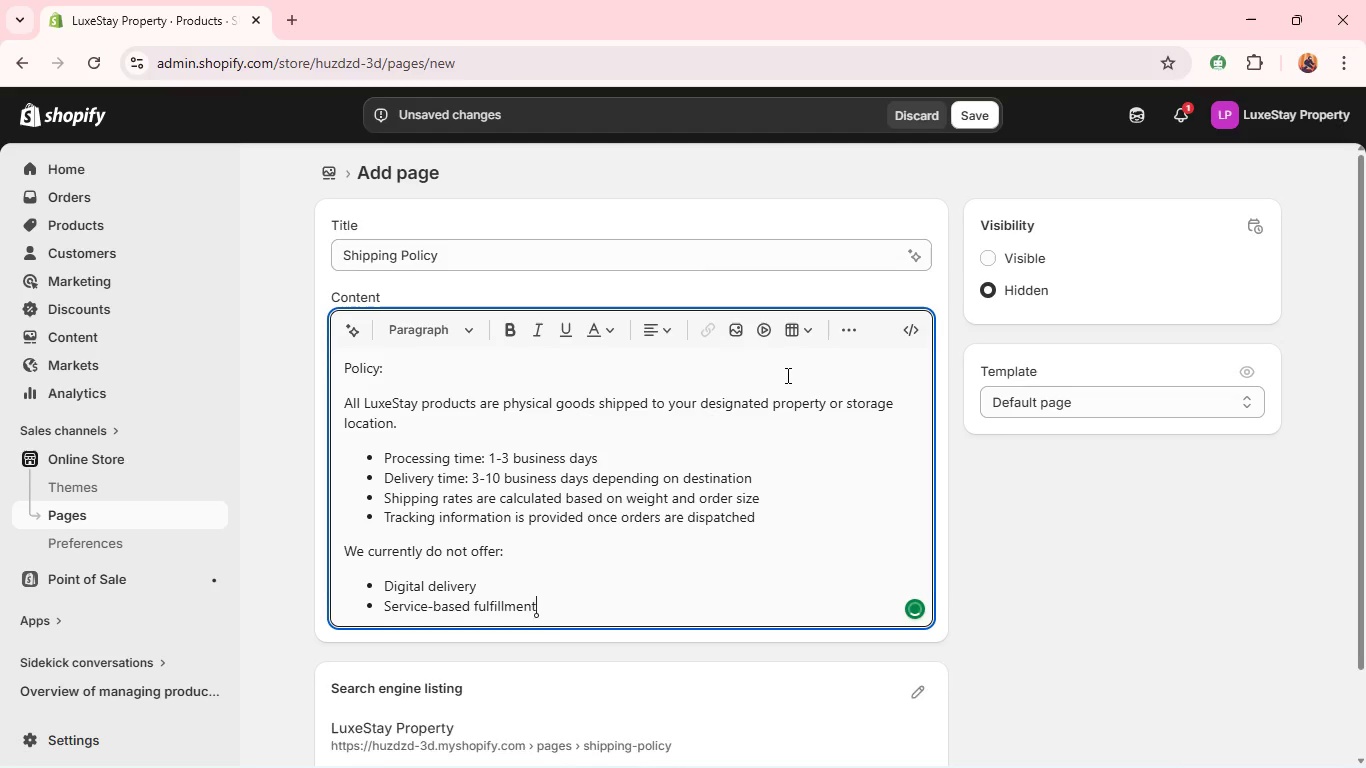 
key(Enter)
 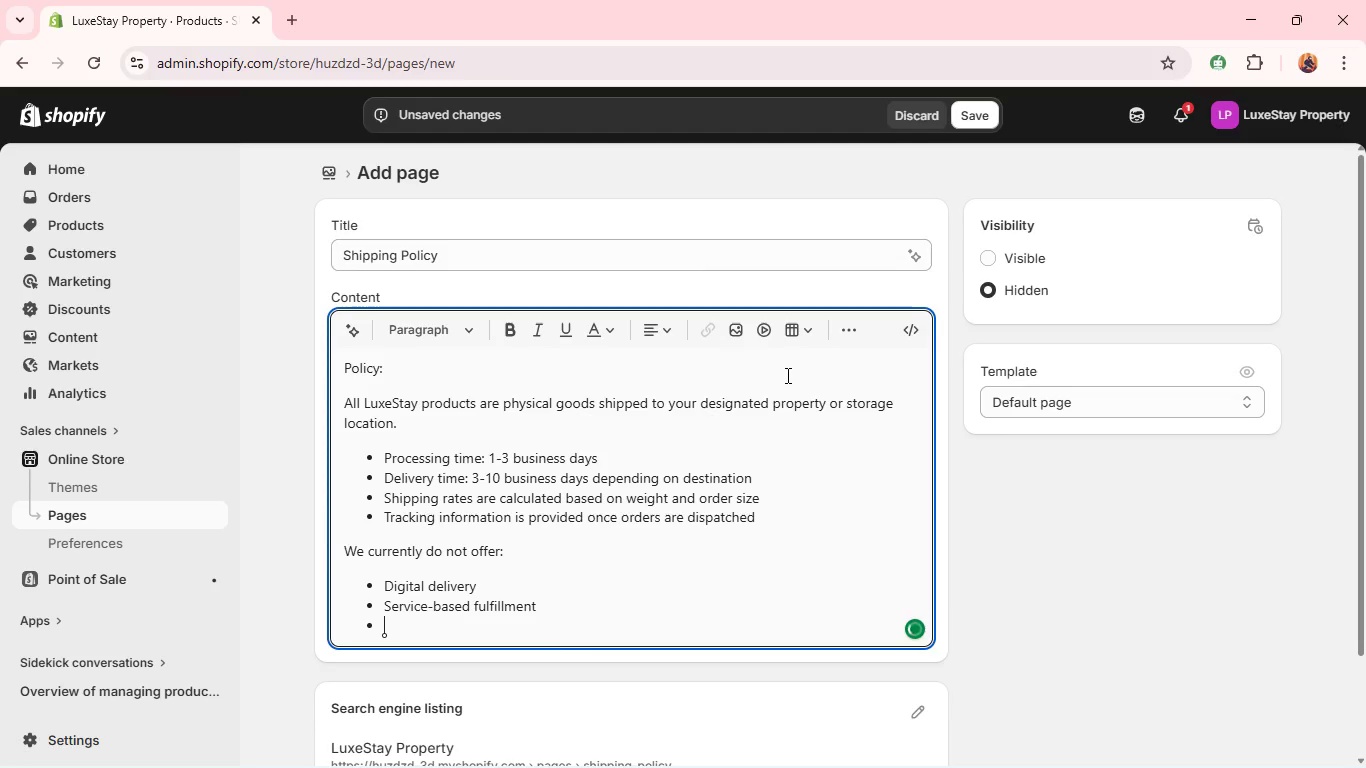 
type(On-site installation services)
 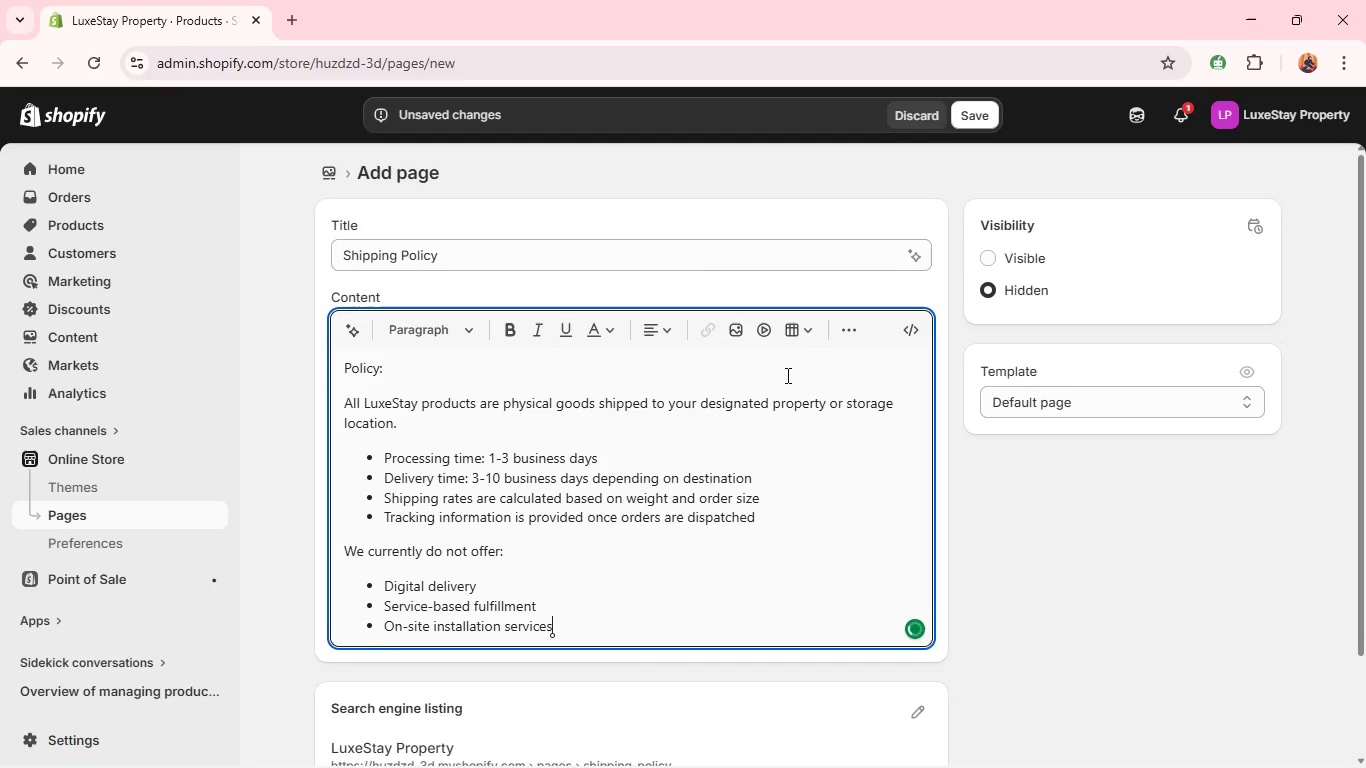 
key(Enter)
 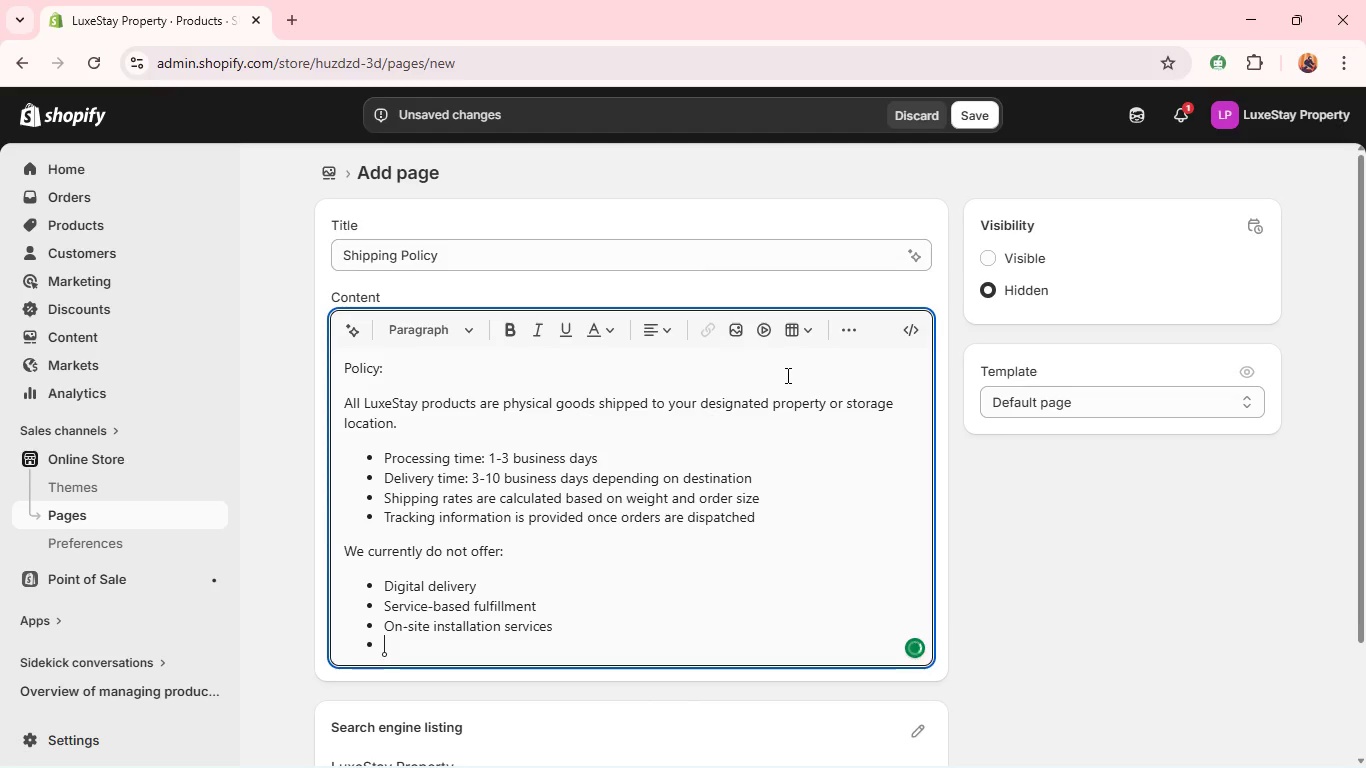 
key(Enter)
 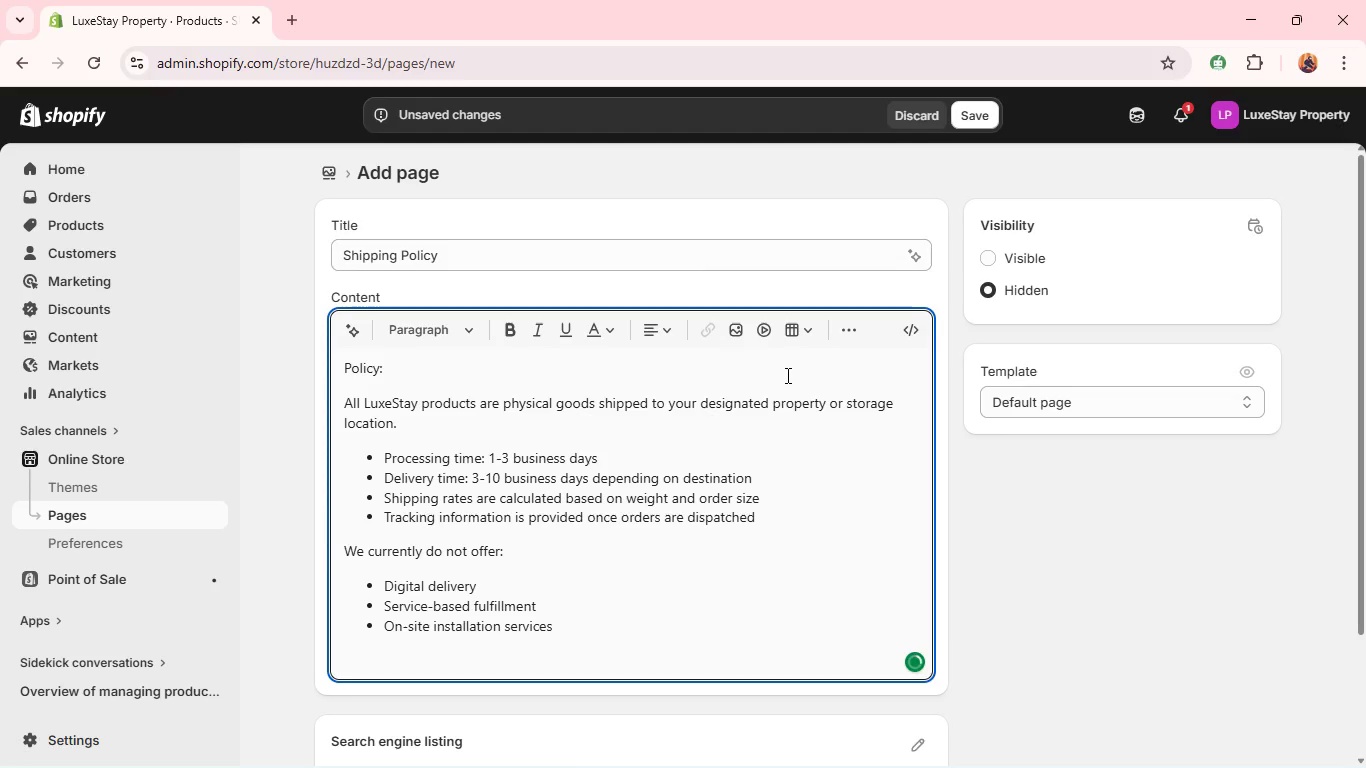 
type(All items are shipped using standard courier logistics providers.)
 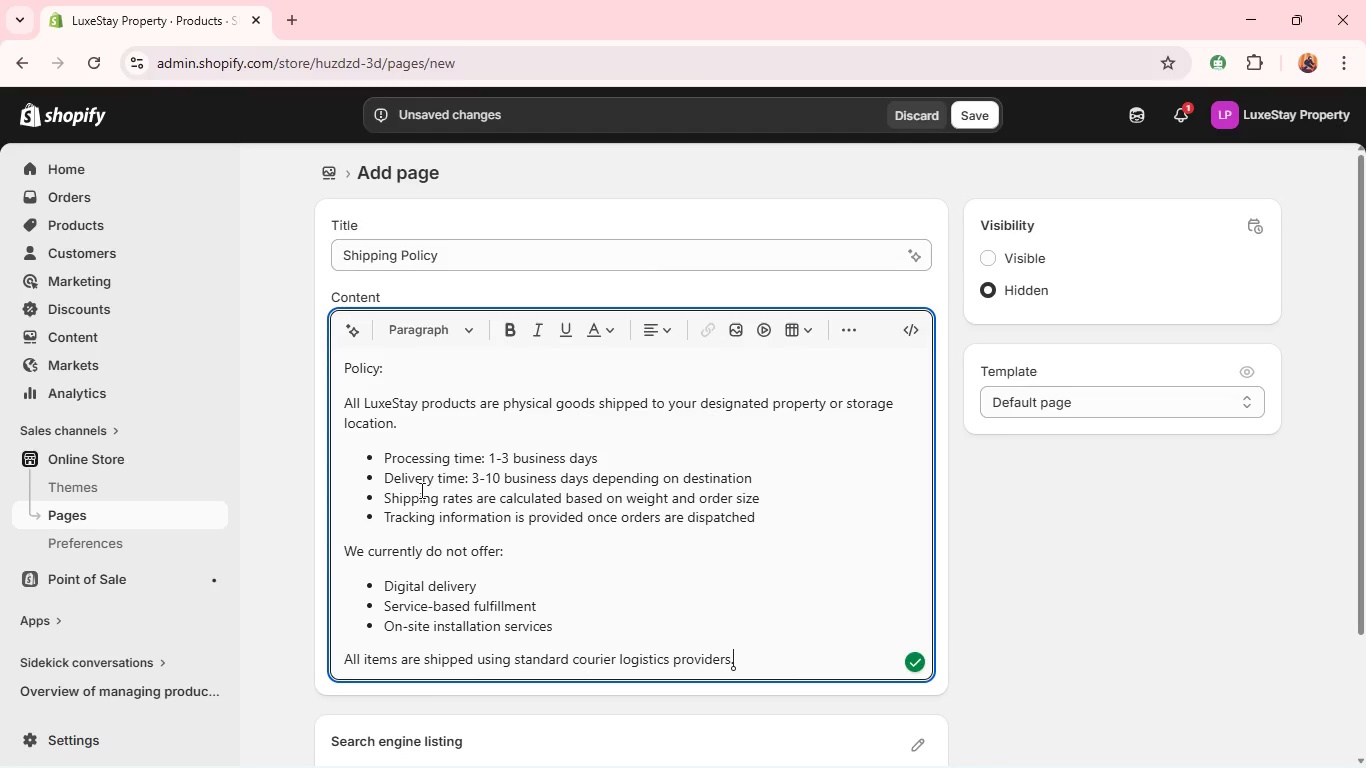 
double_click([363, 369])
 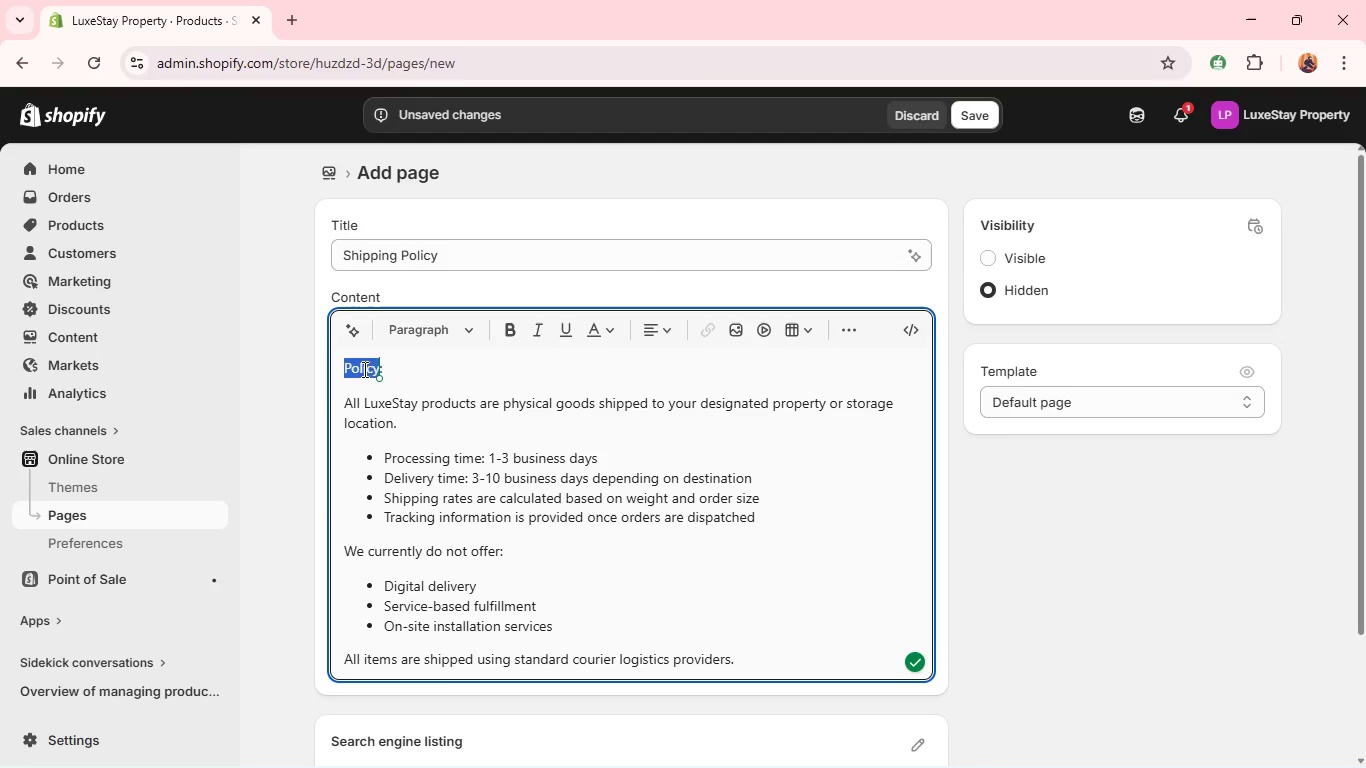 
triple_click([363, 369])
 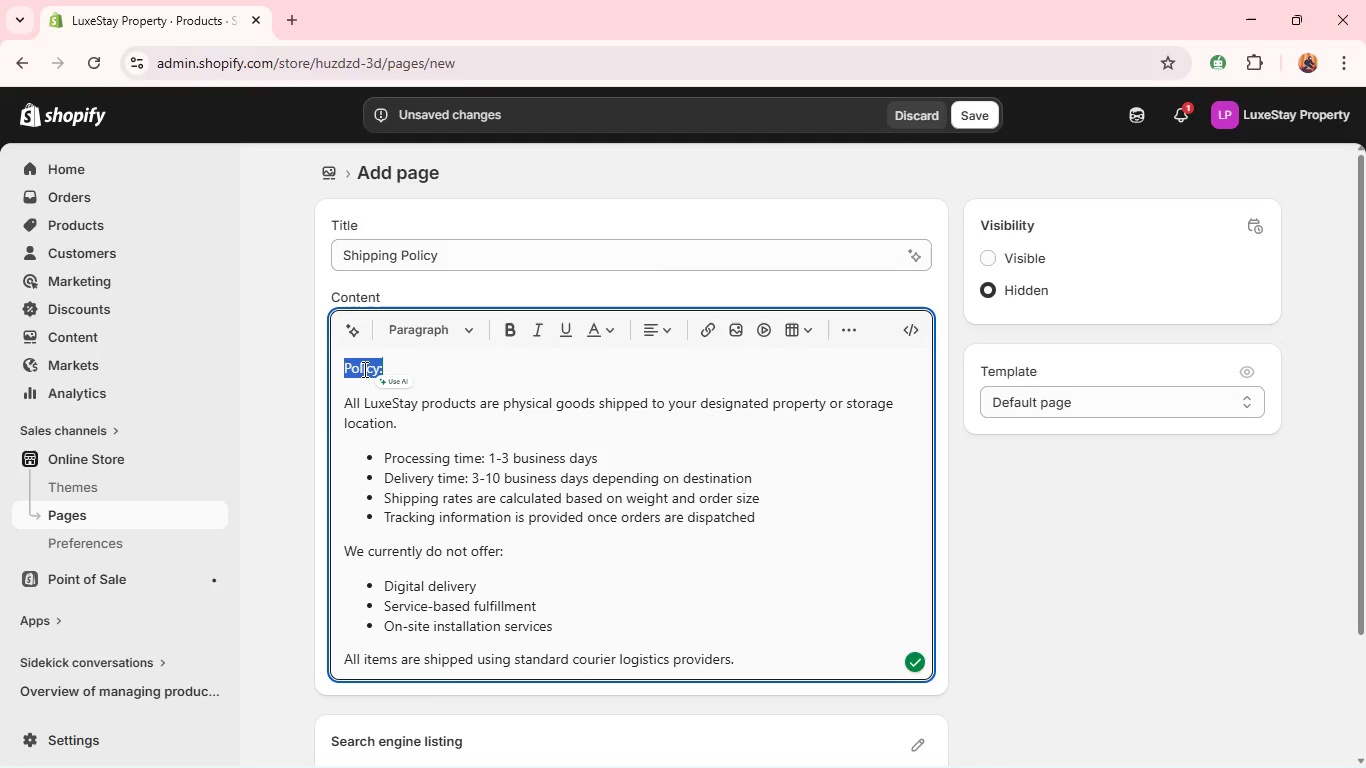 
key(Control+B)
 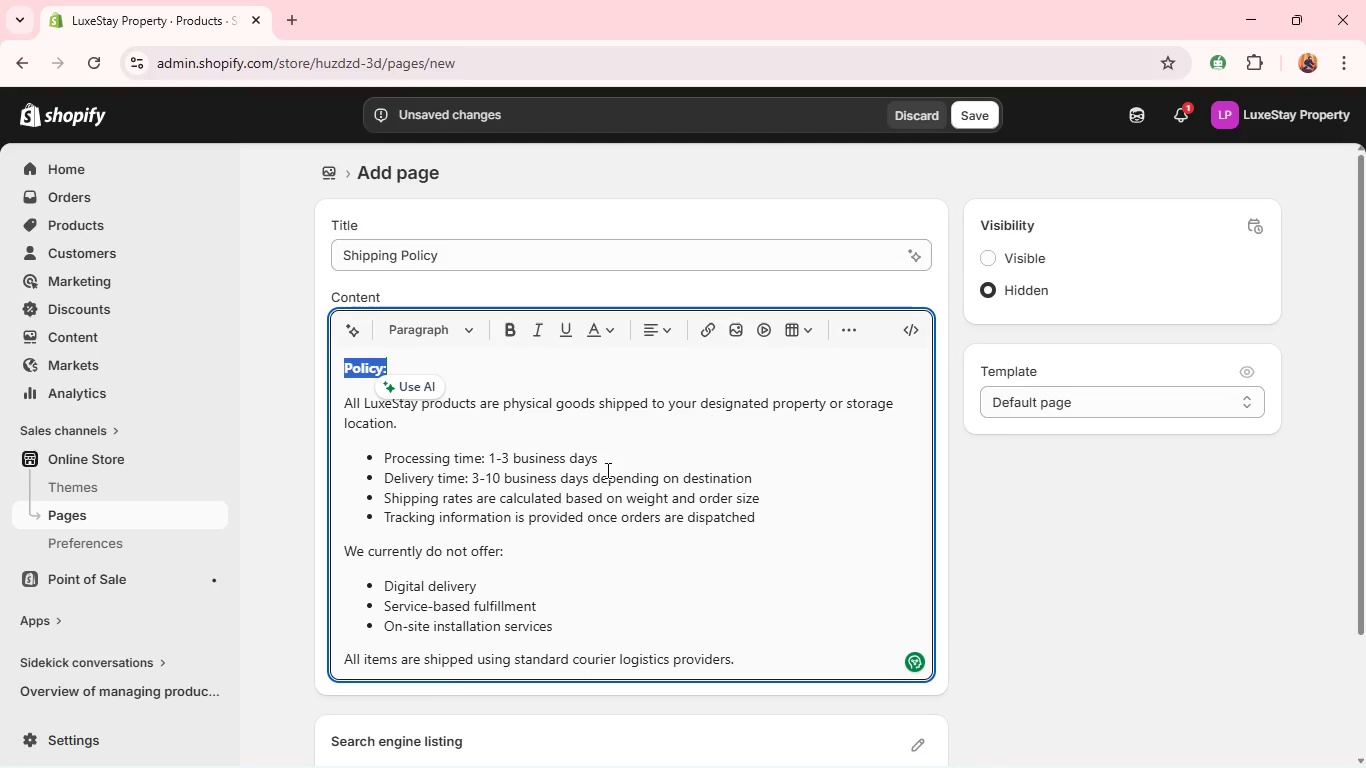 
left_click([605, 472])
 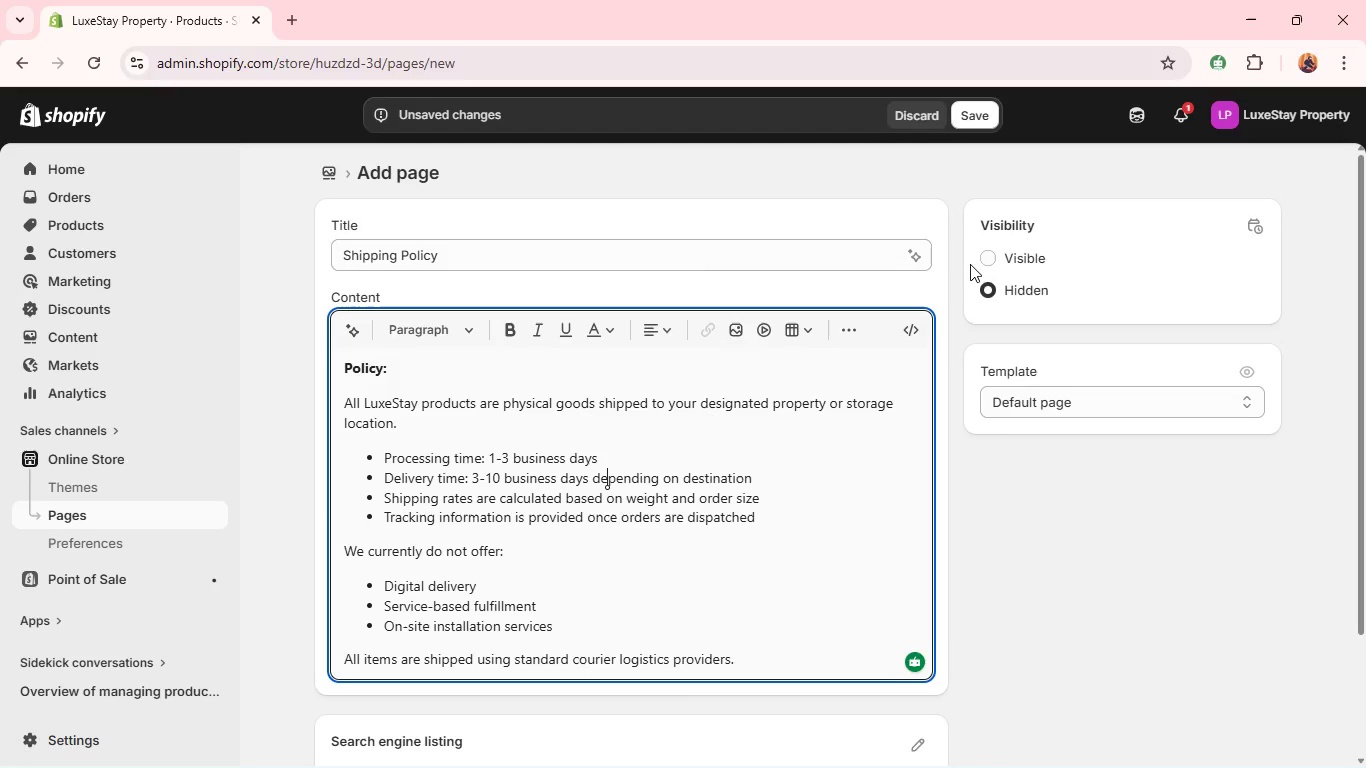 
left_click([988, 261])
 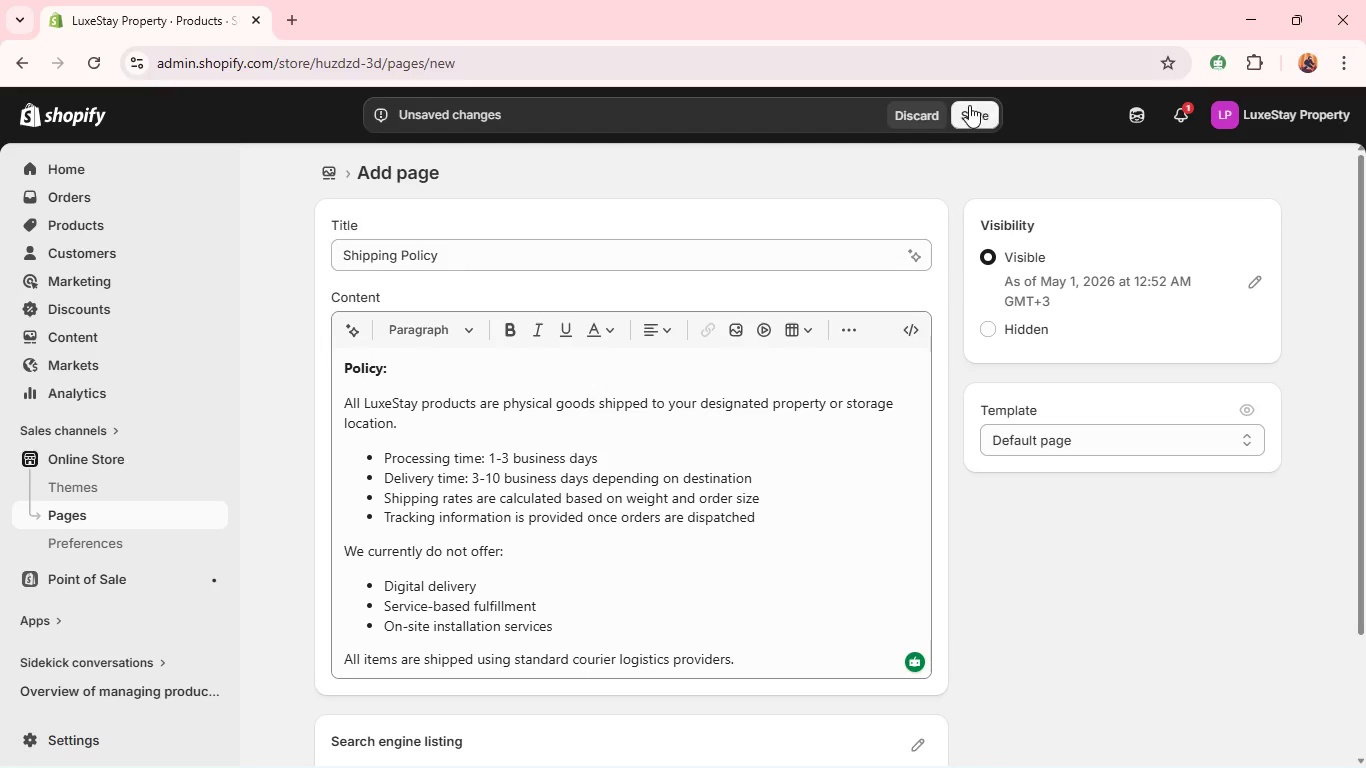 
left_click([969, 105])
 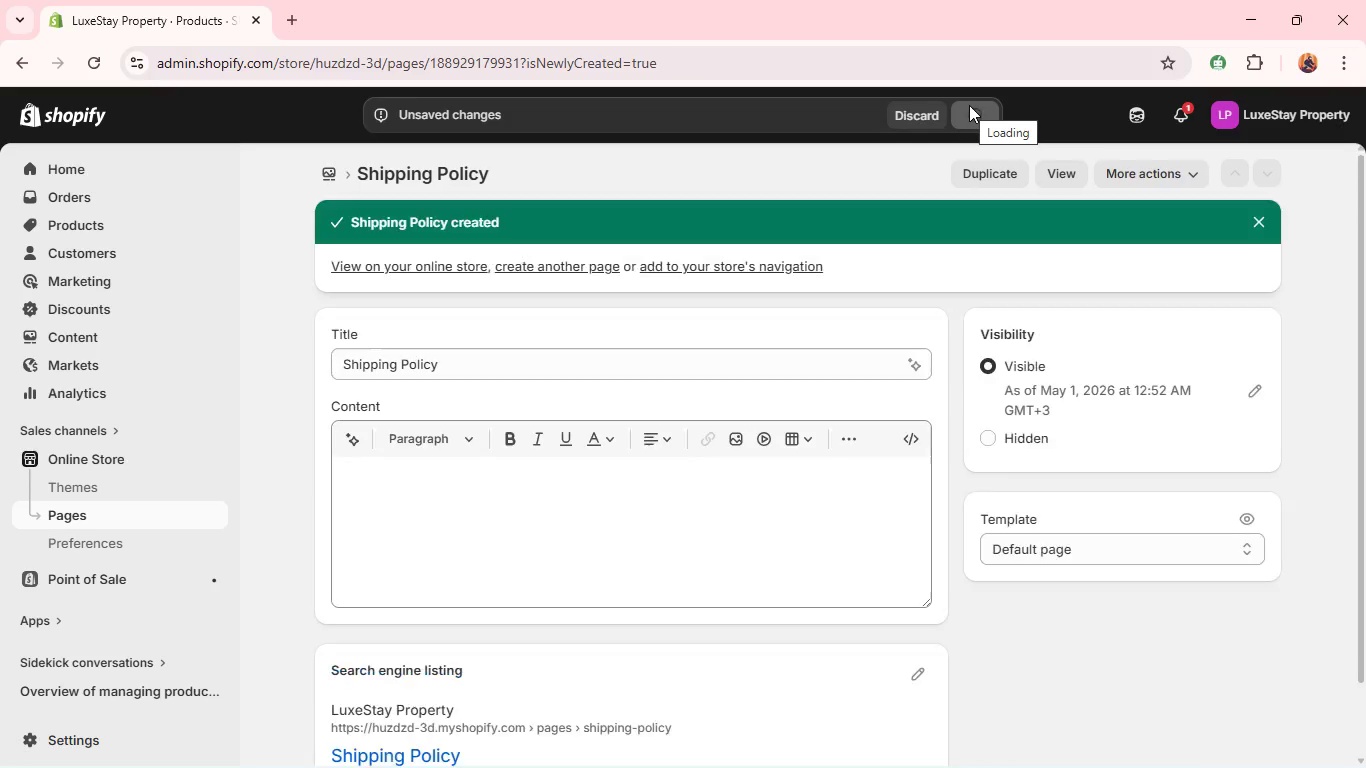 
wait(9.0)
 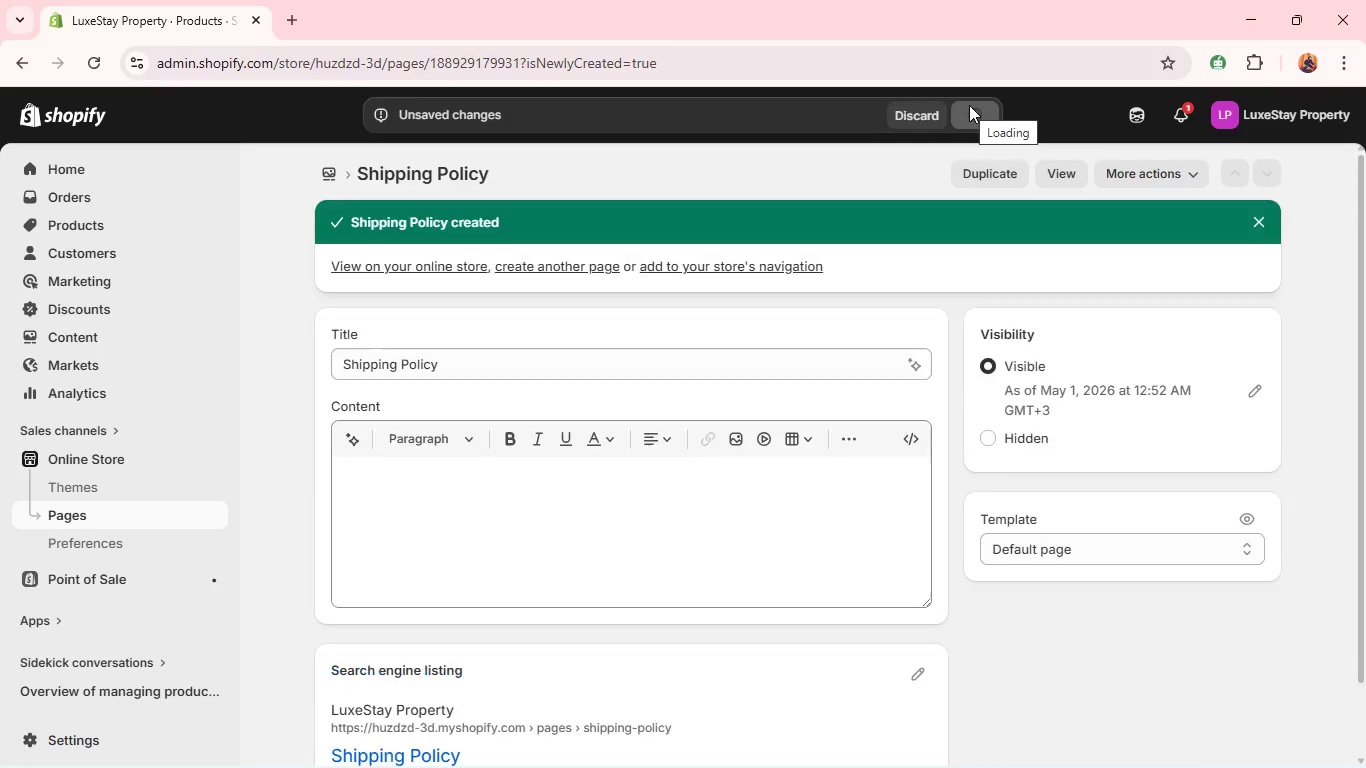 
left_click([325, 177])
 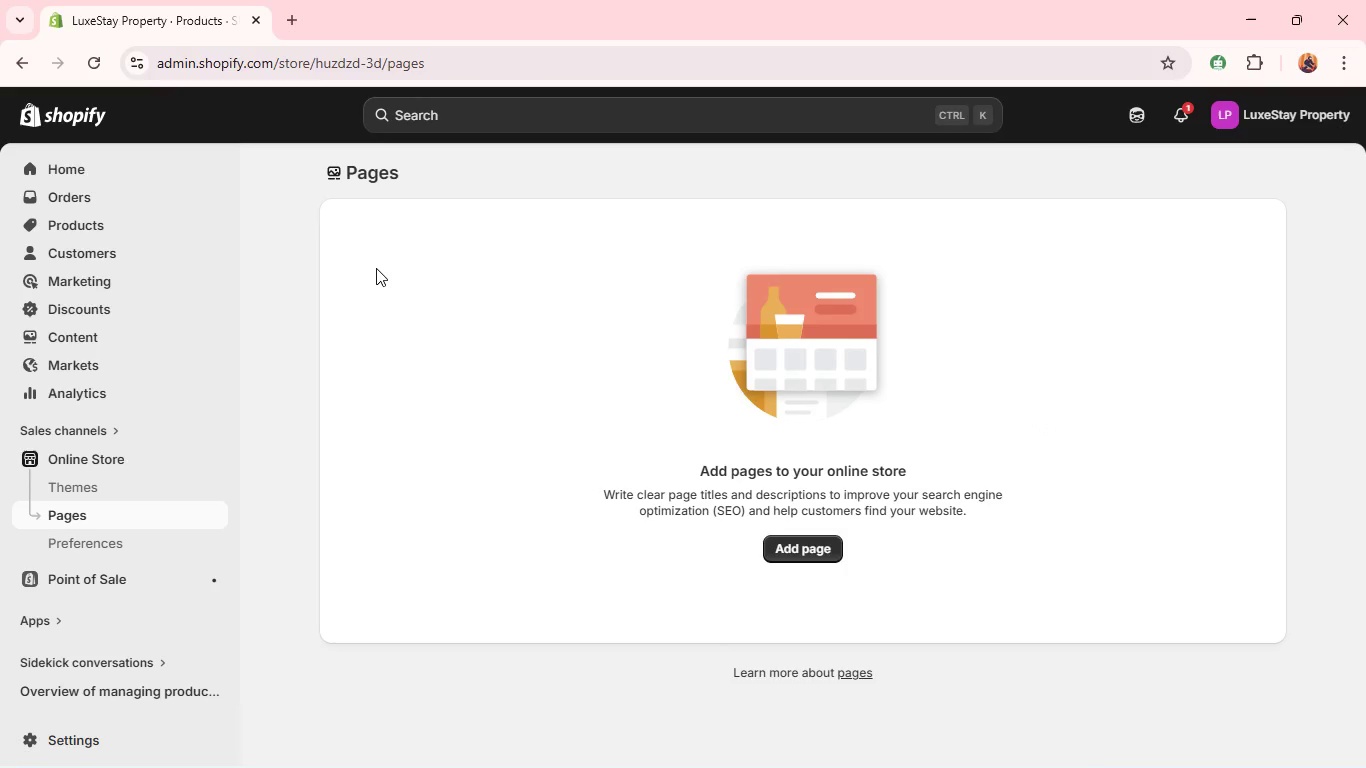 
wait(13.47)
 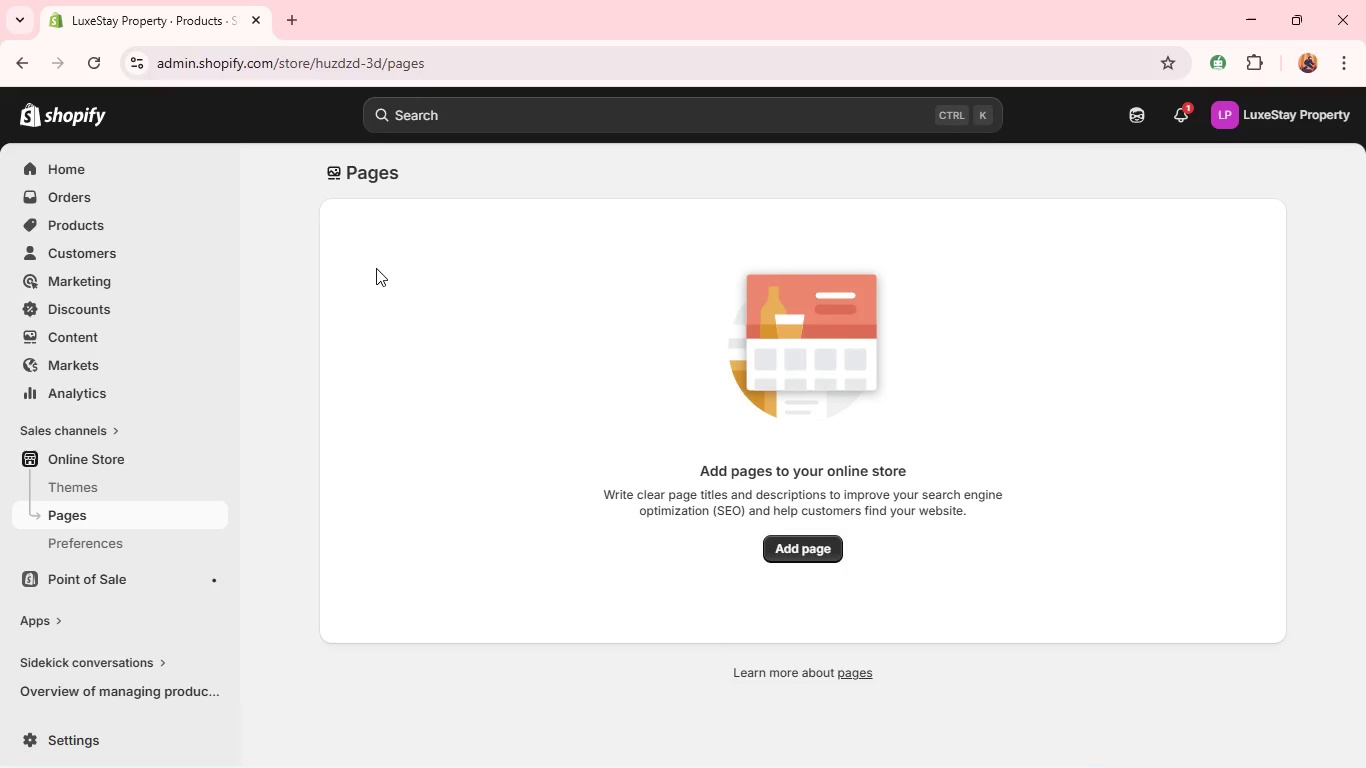 
left_click([88, 515])
 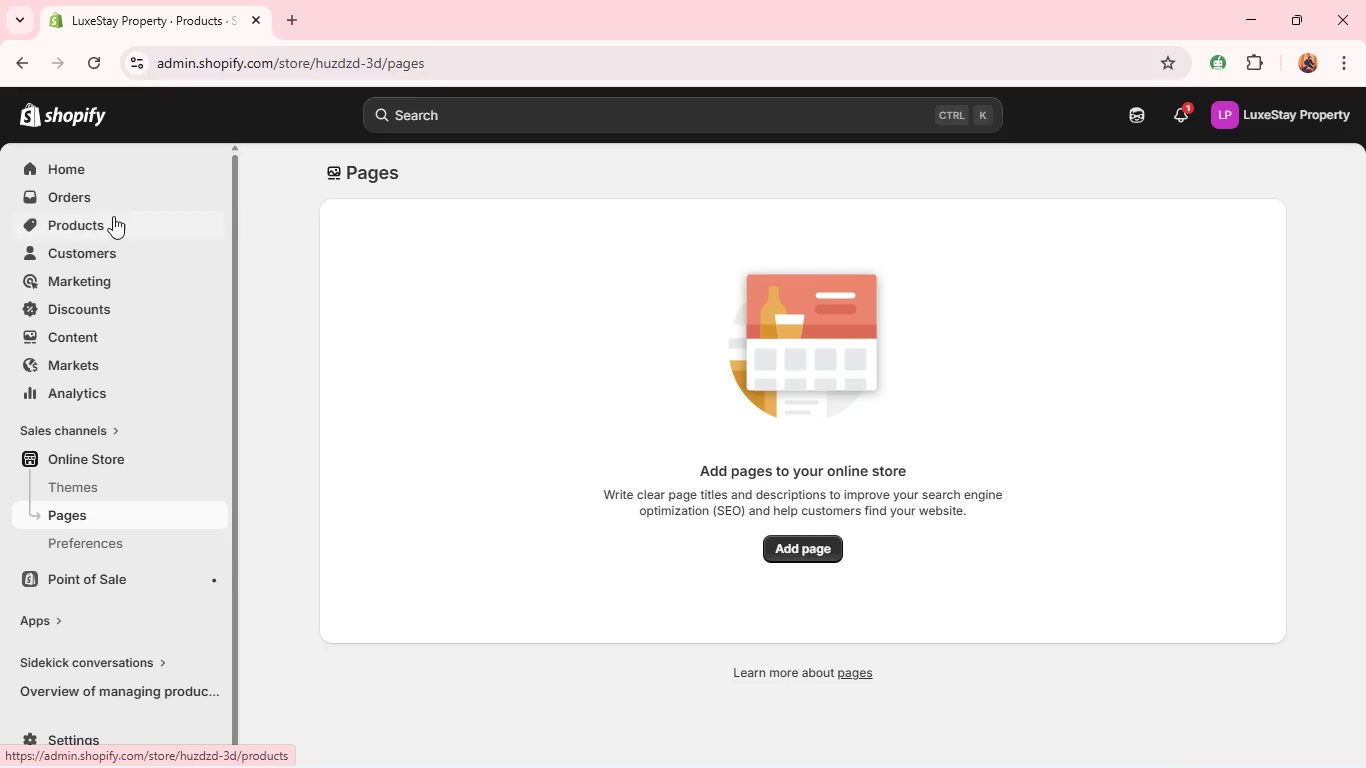 
left_click([96, 69])
 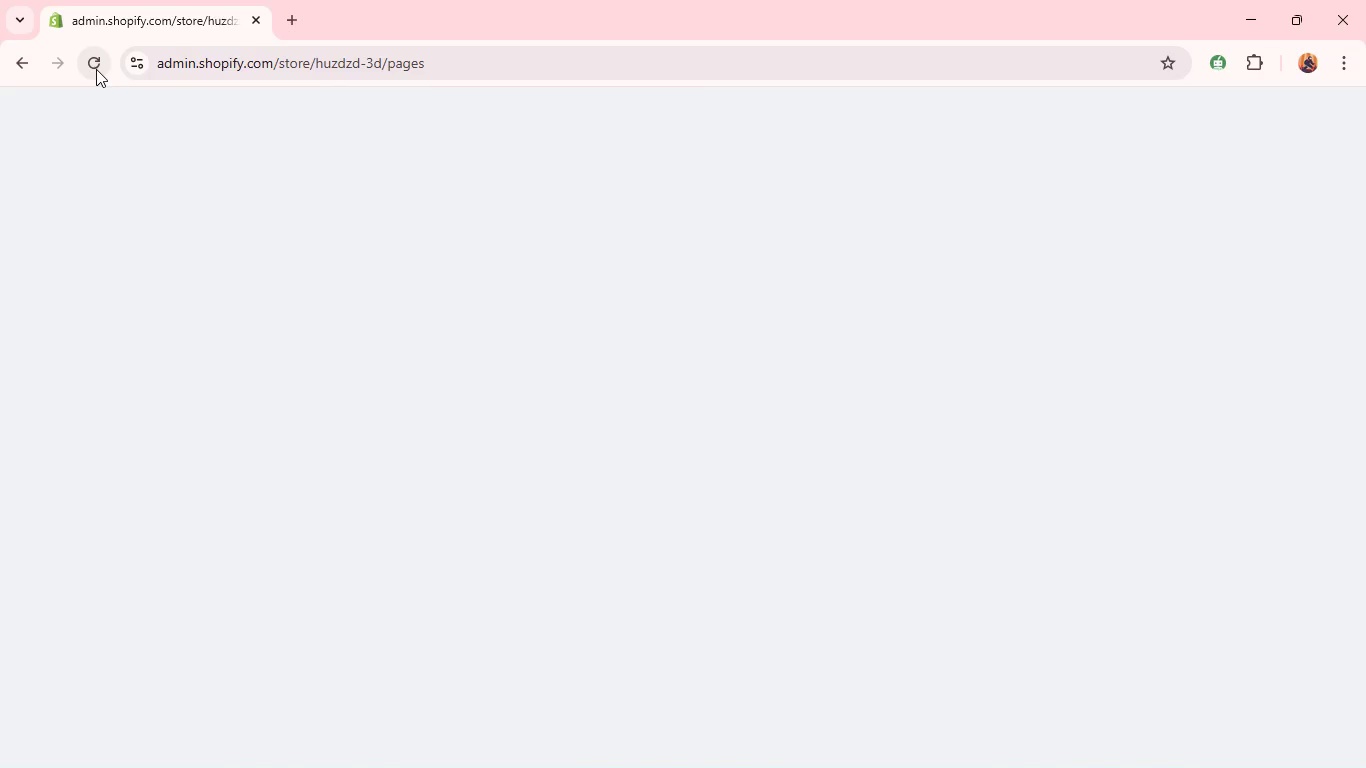 
wait(9.76)
 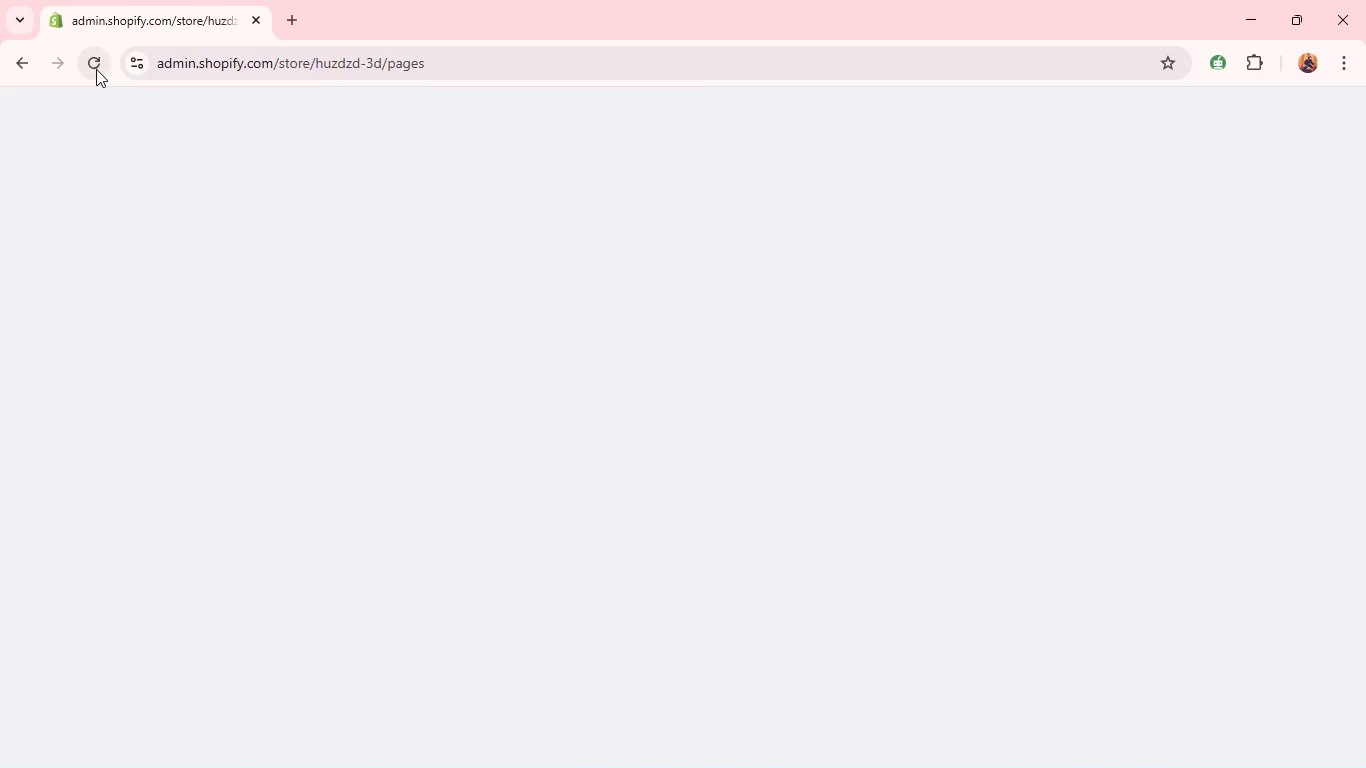 
left_click([330, 323])
 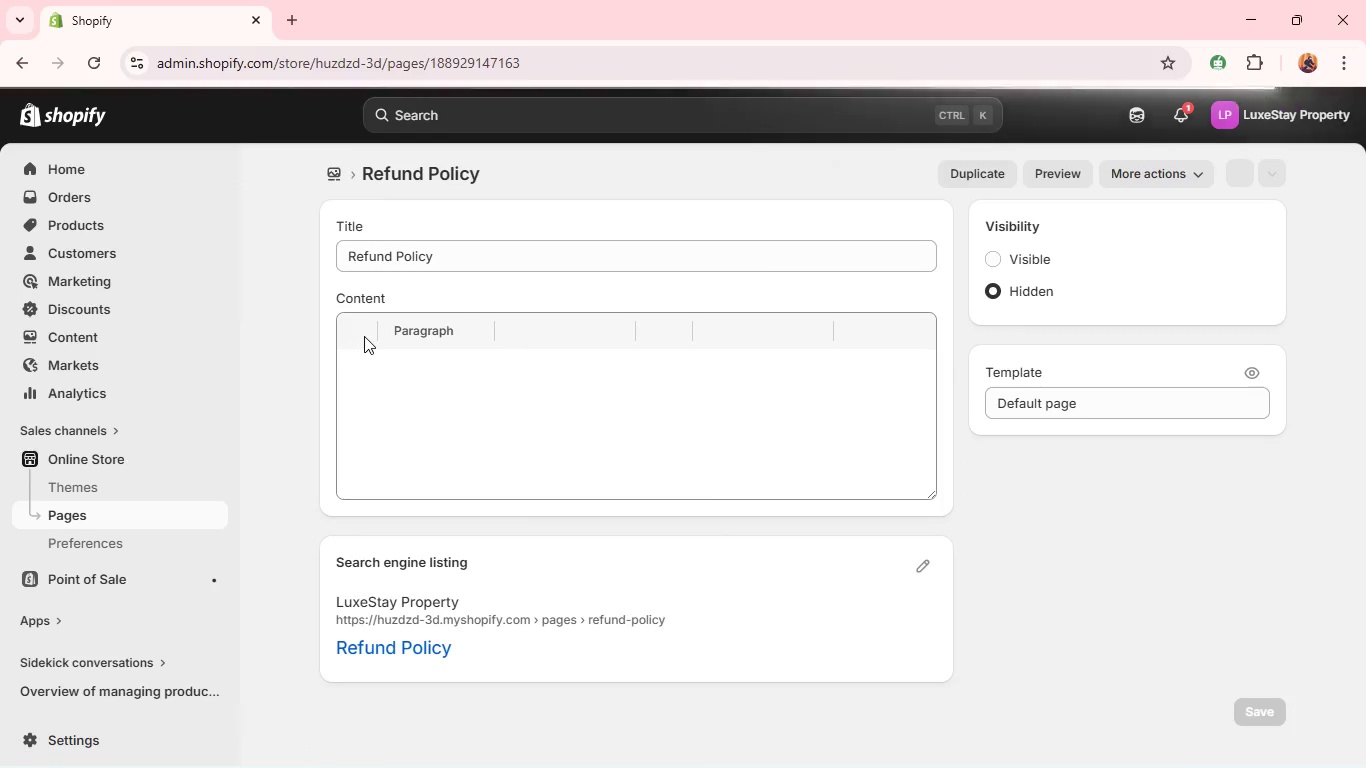 
wait(7.06)
 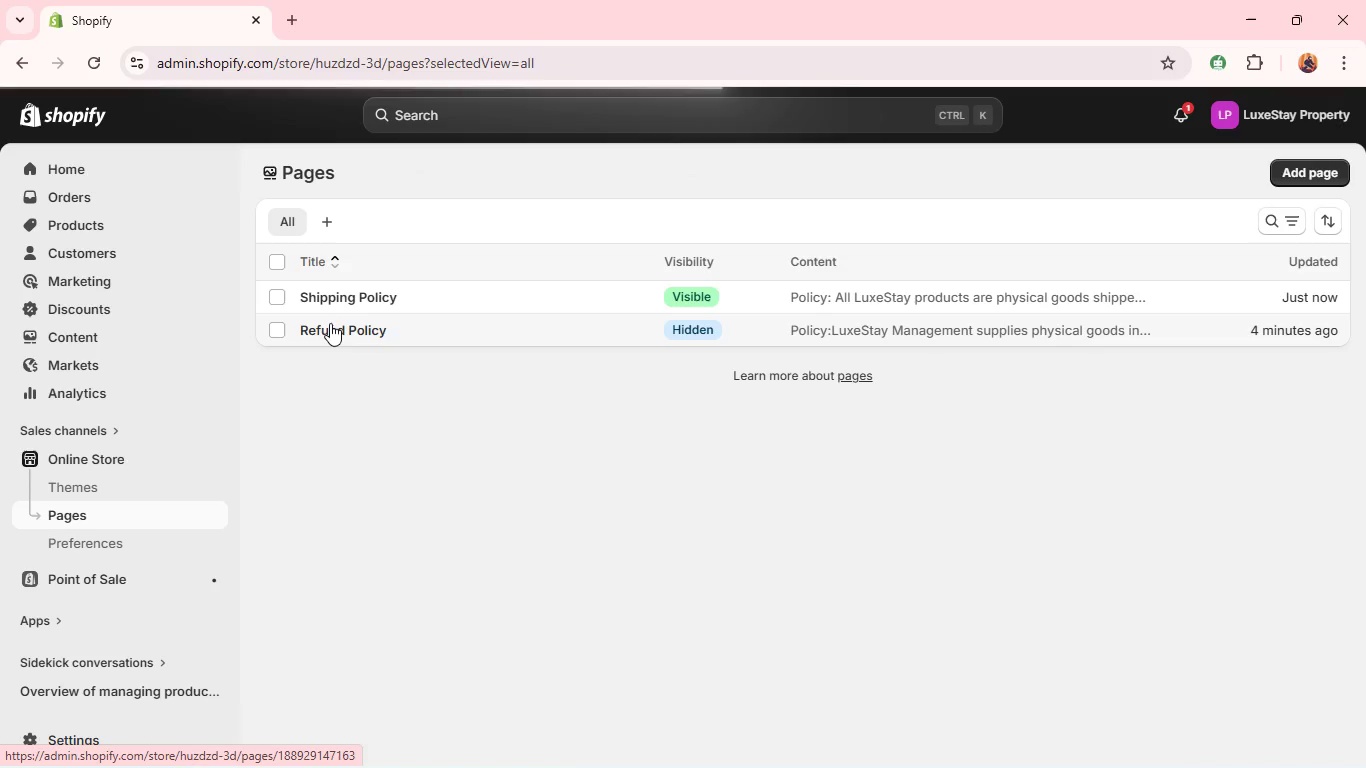 
left_click([992, 258])
 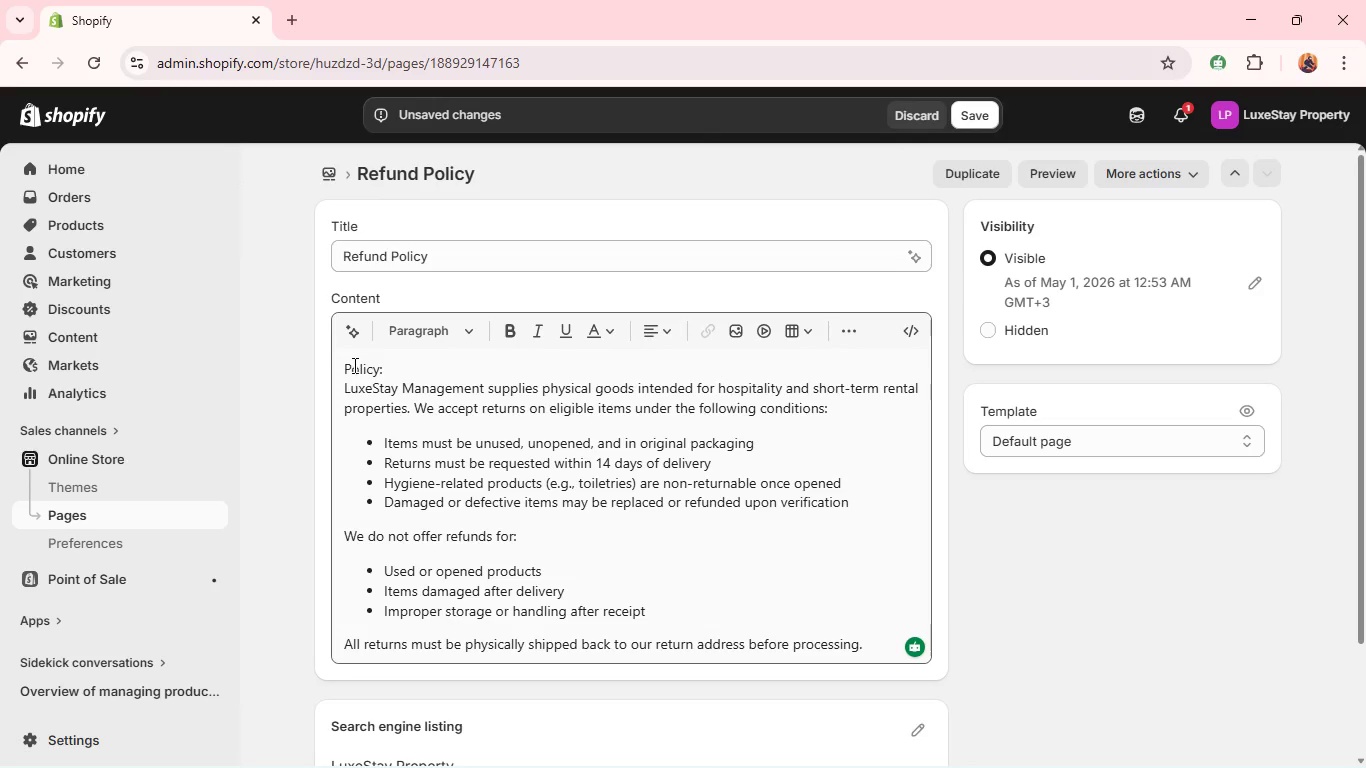 
double_click([354, 370])
 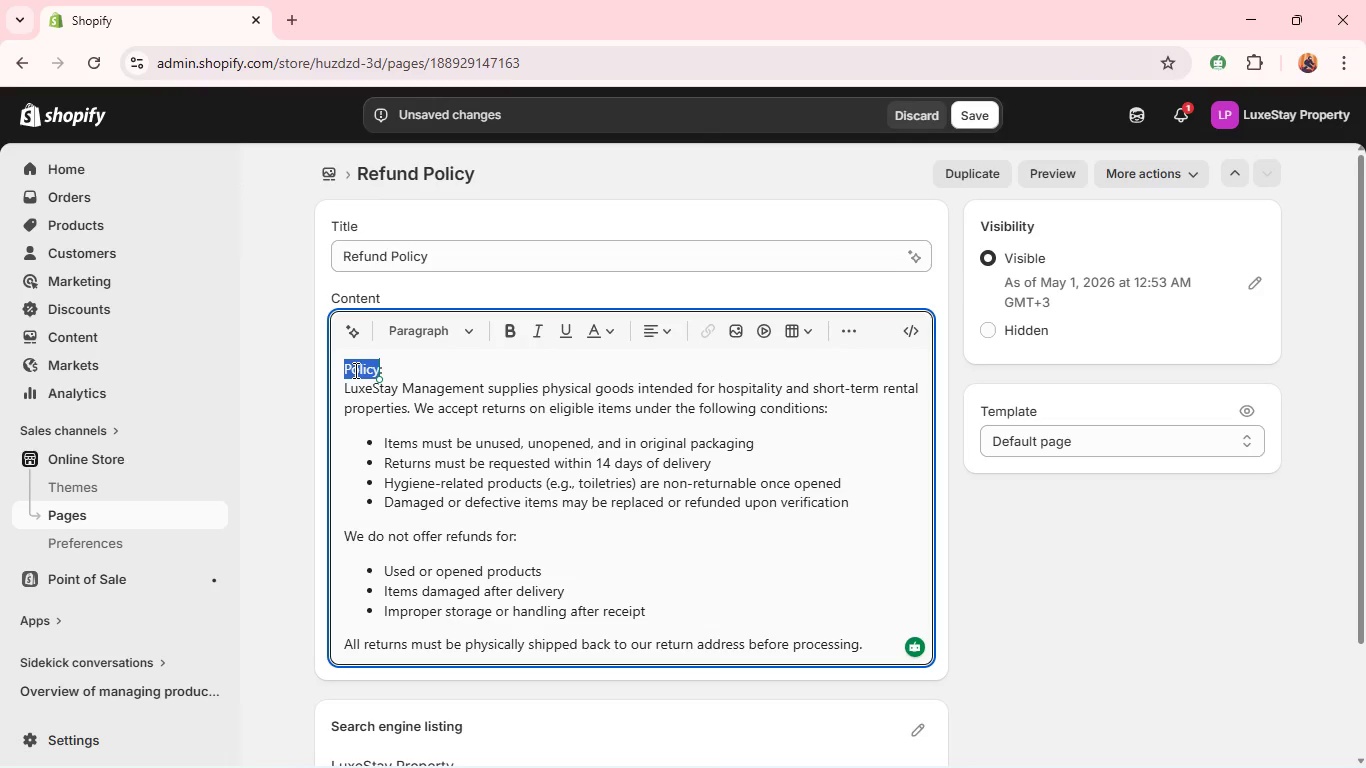 
triple_click([354, 370])
 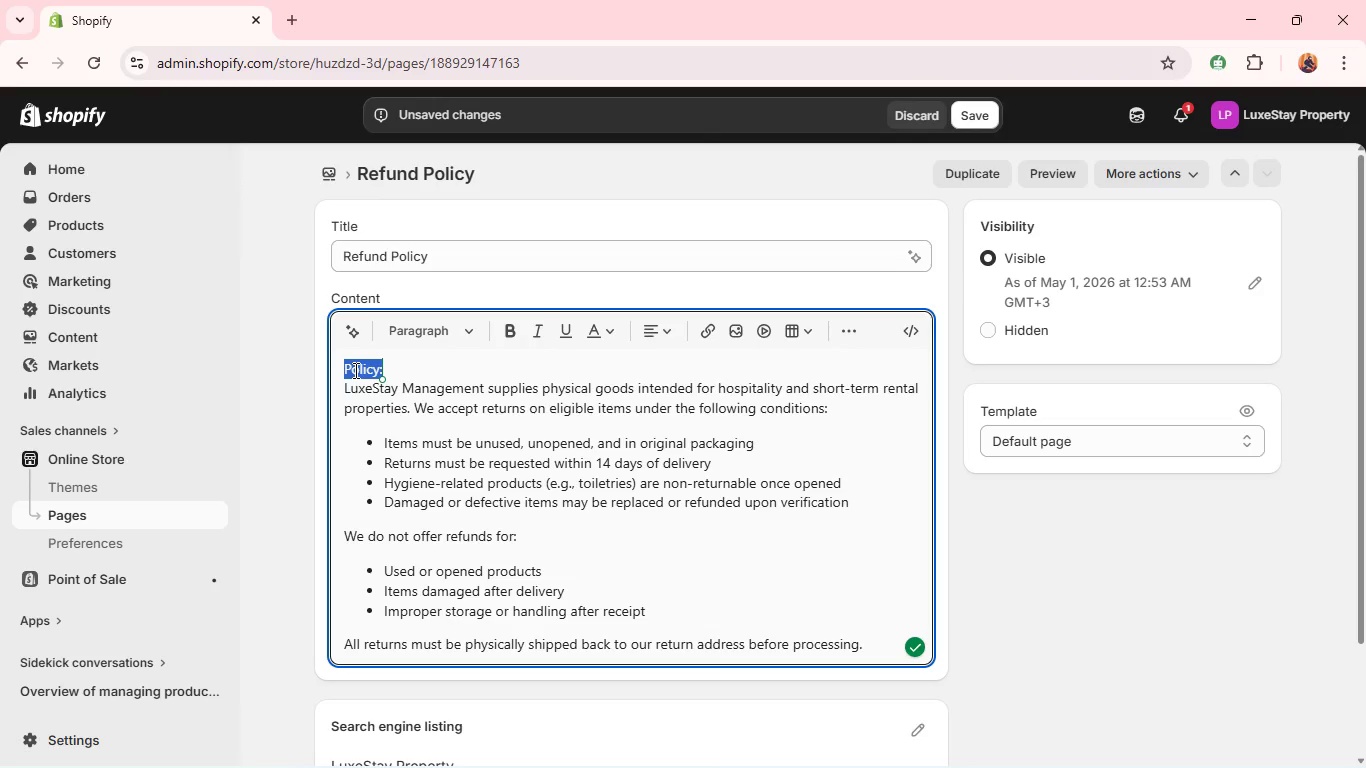 
key(Control+B)
 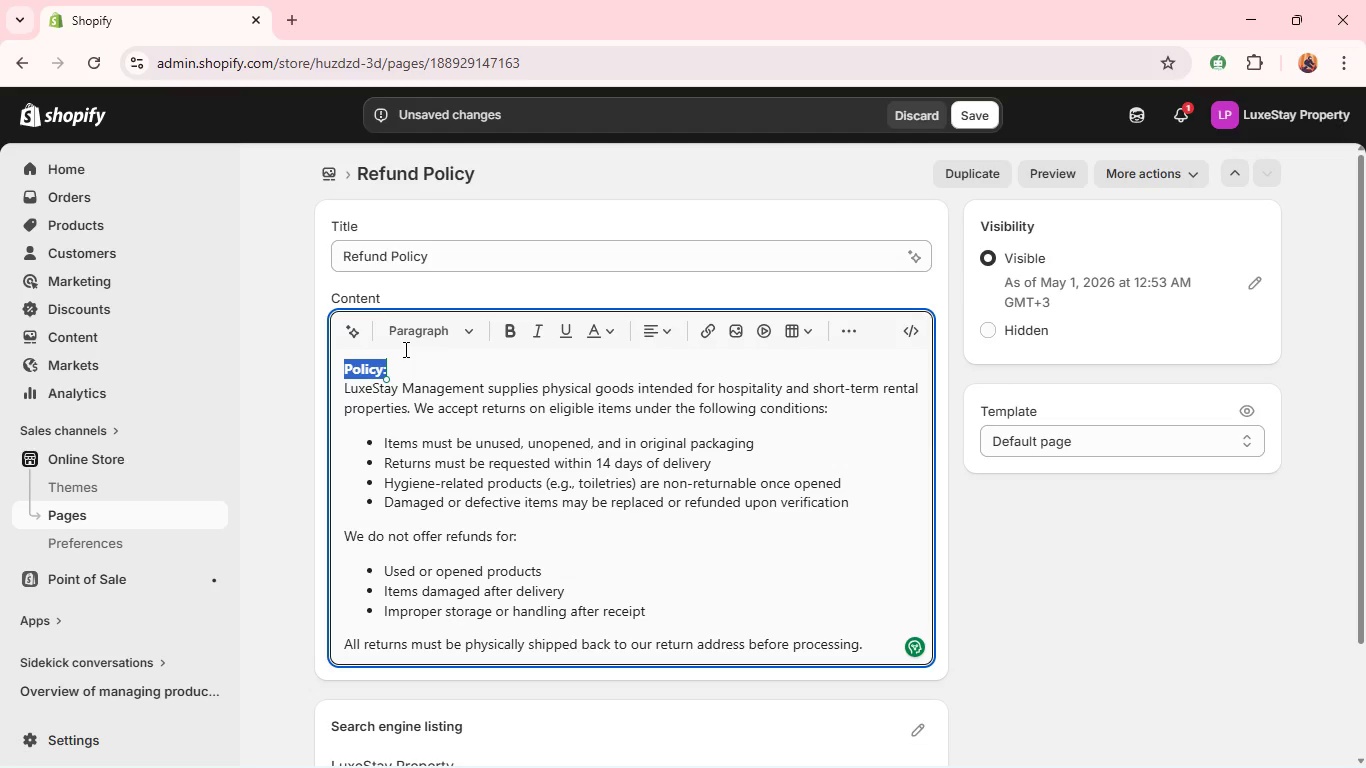 
left_click([401, 361])
 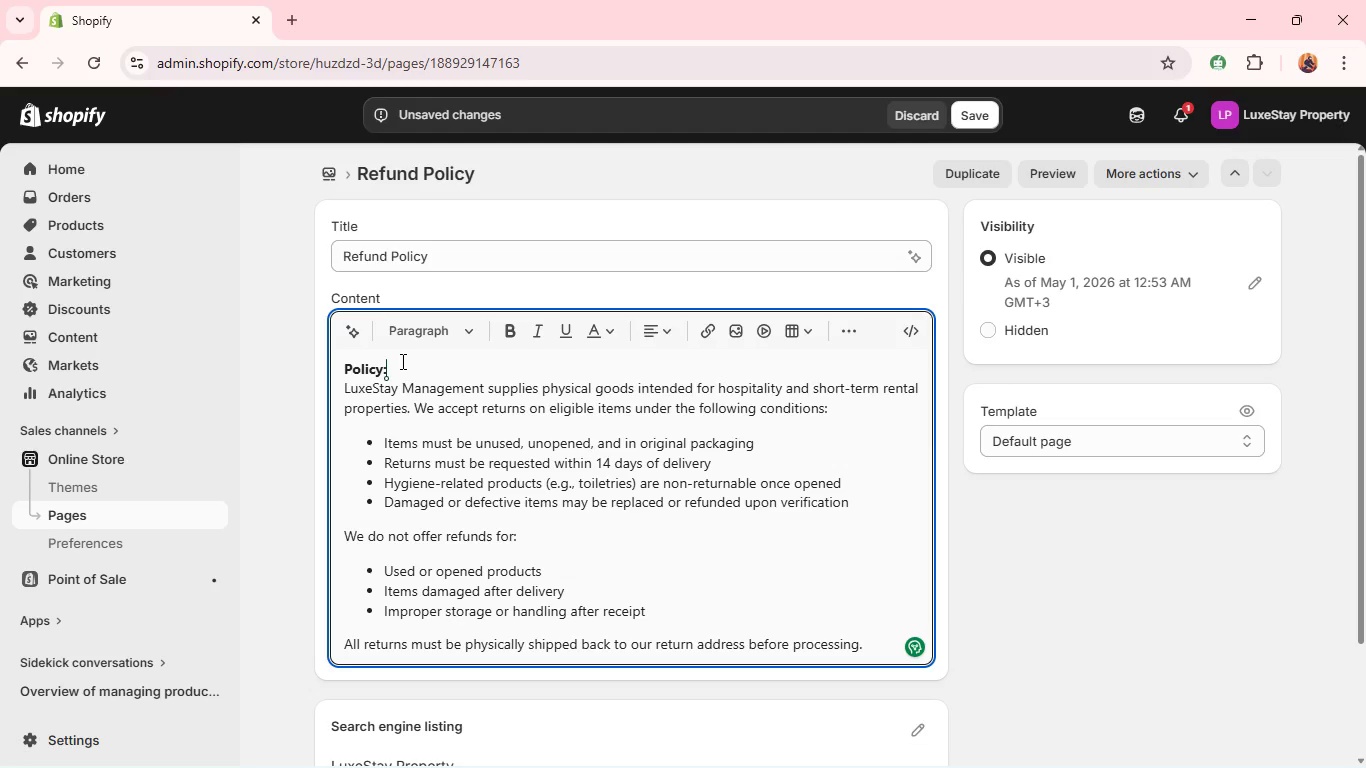 
key(Enter)
 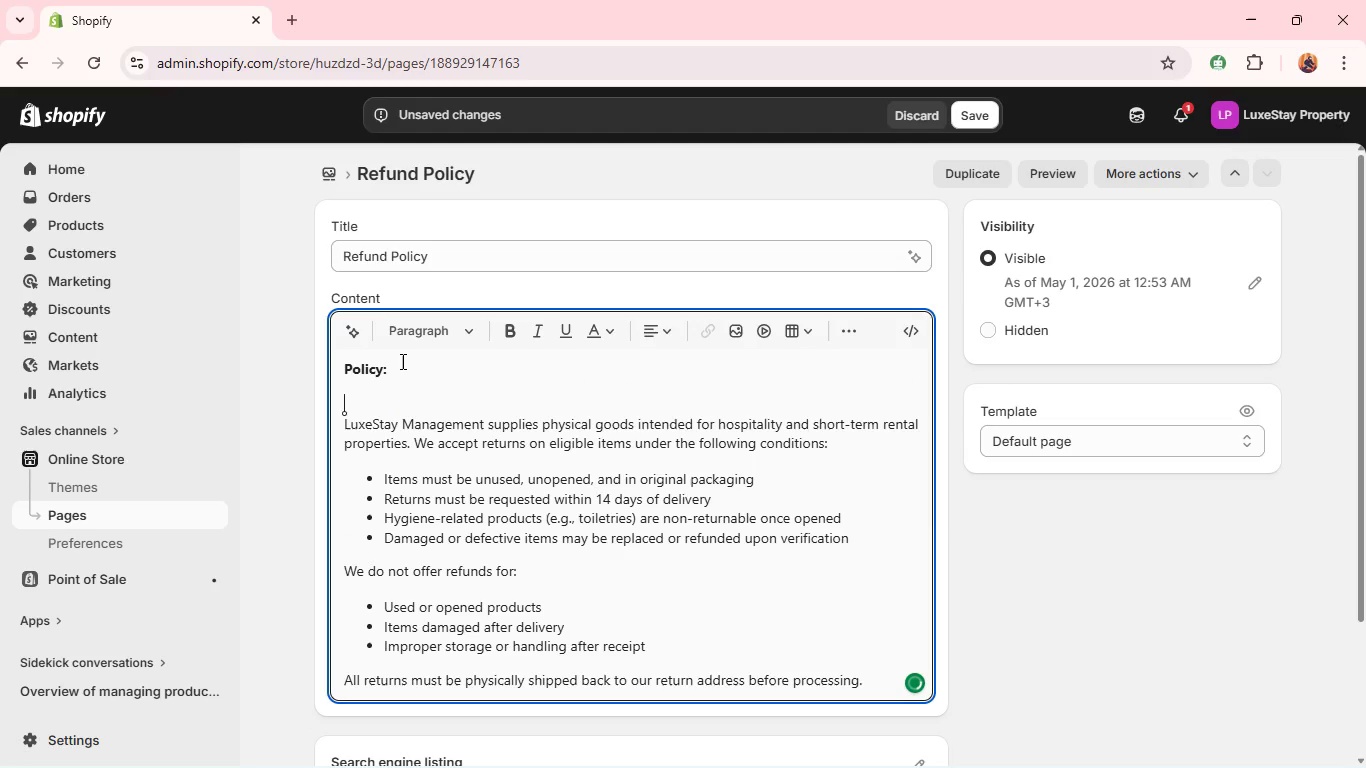 
key(Backspace)
 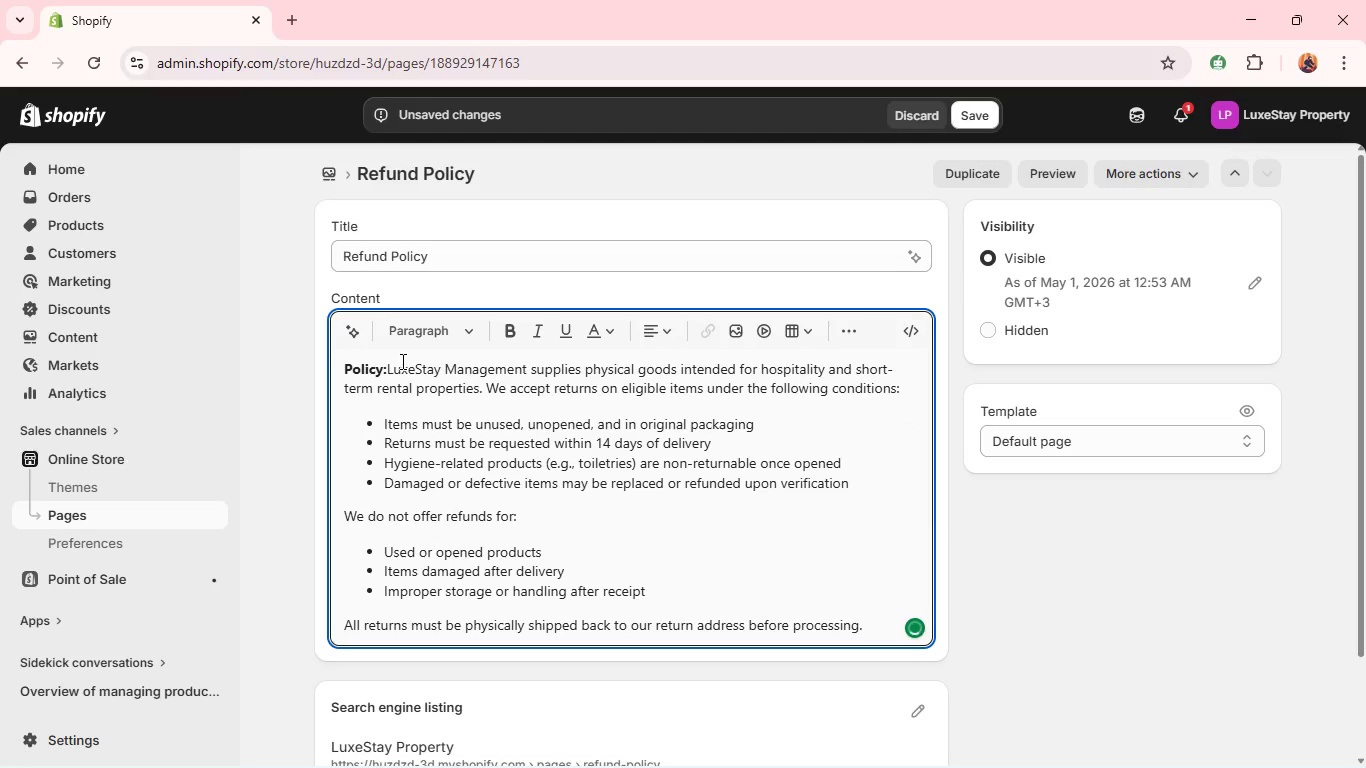 
key(Enter)
 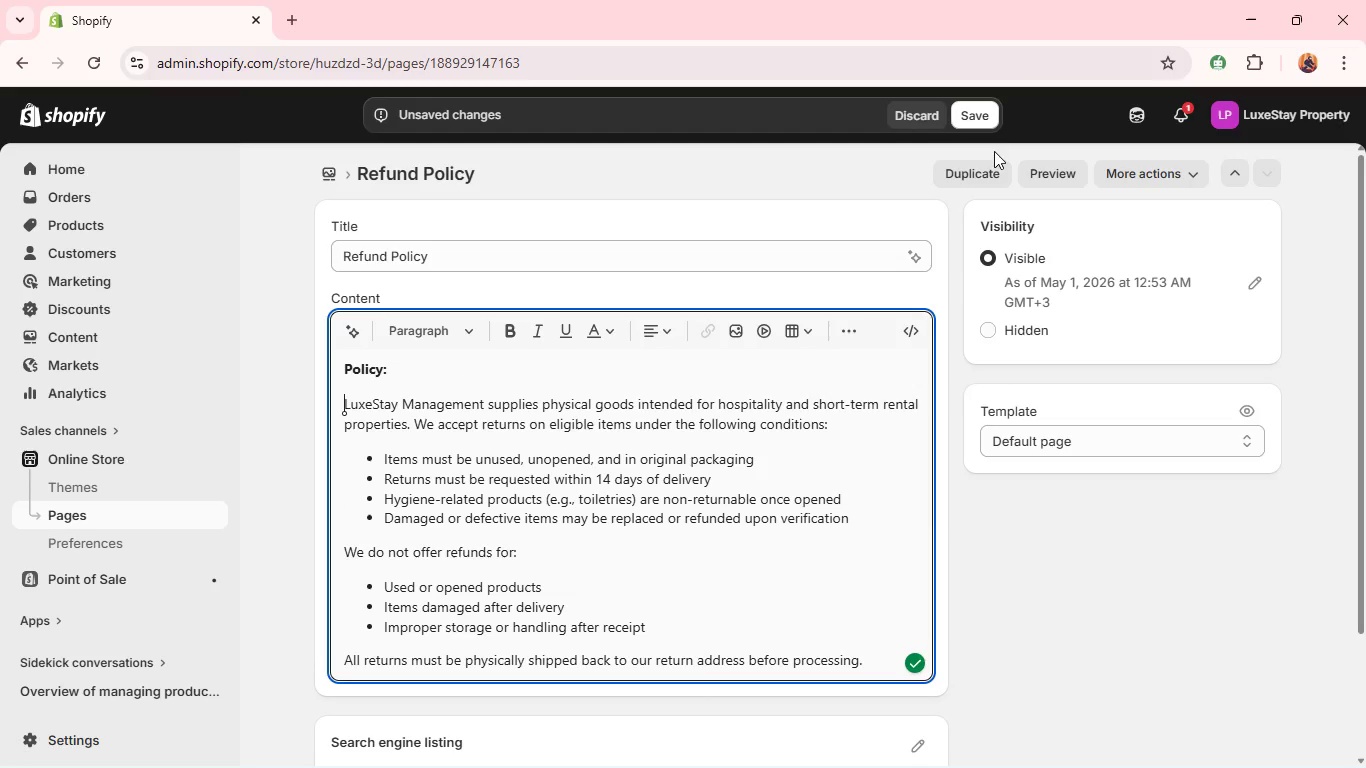 
left_click([971, 107])
 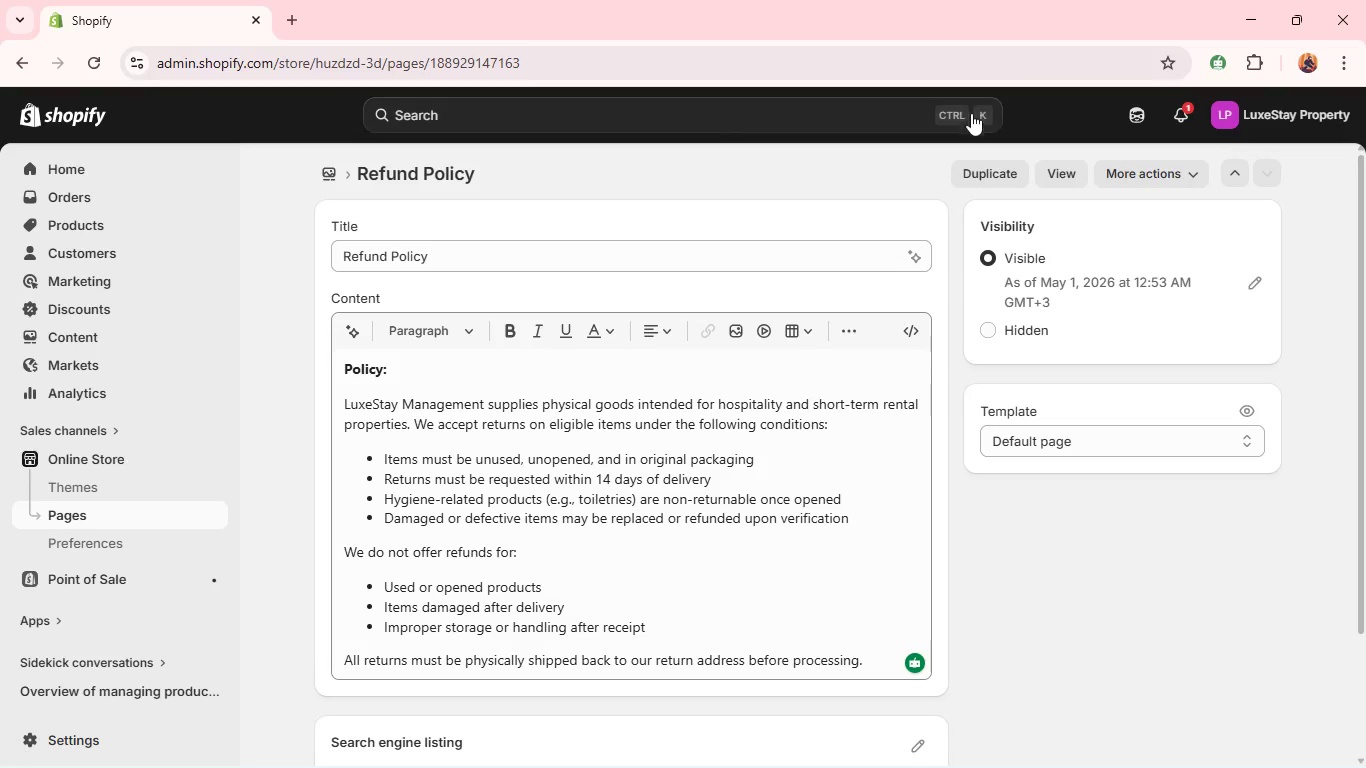 
left_click([976, 177])
 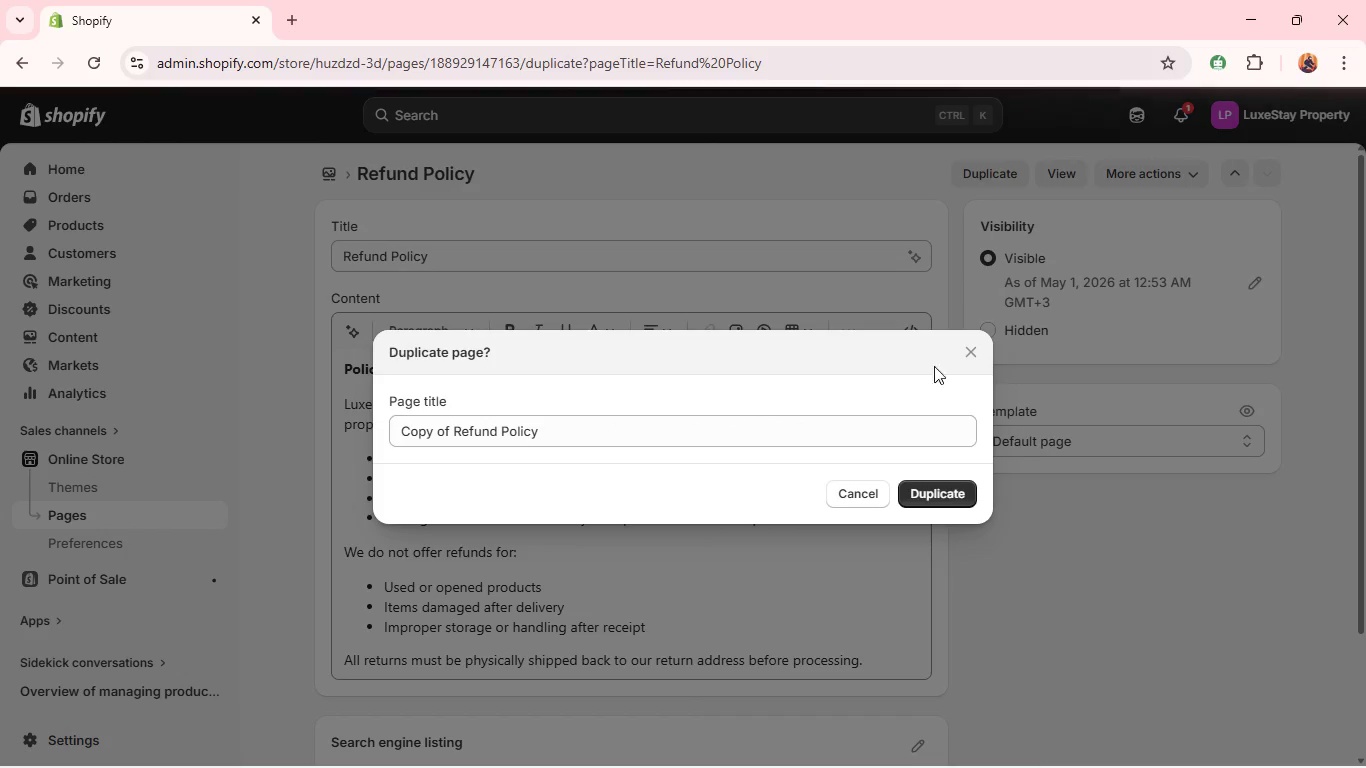 
left_click([942, 489])
 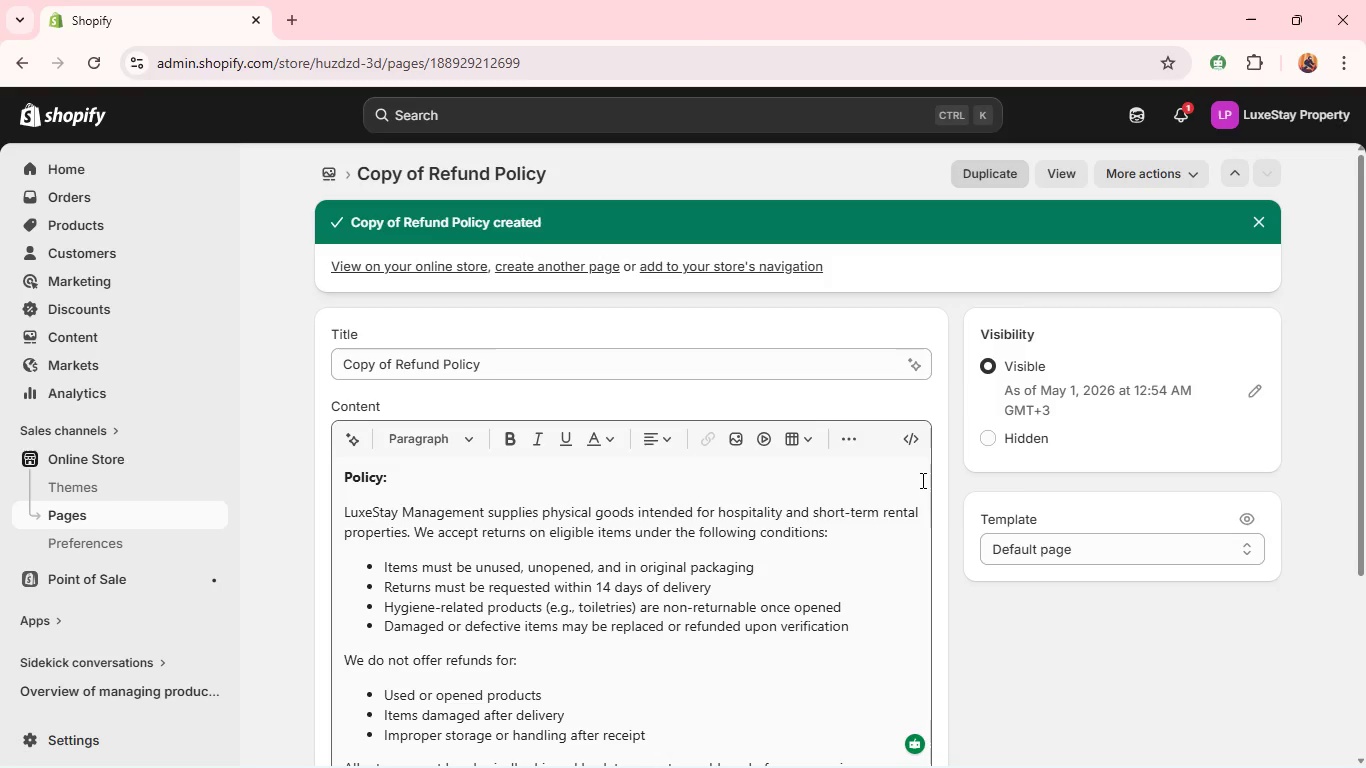 
wait(6.45)
 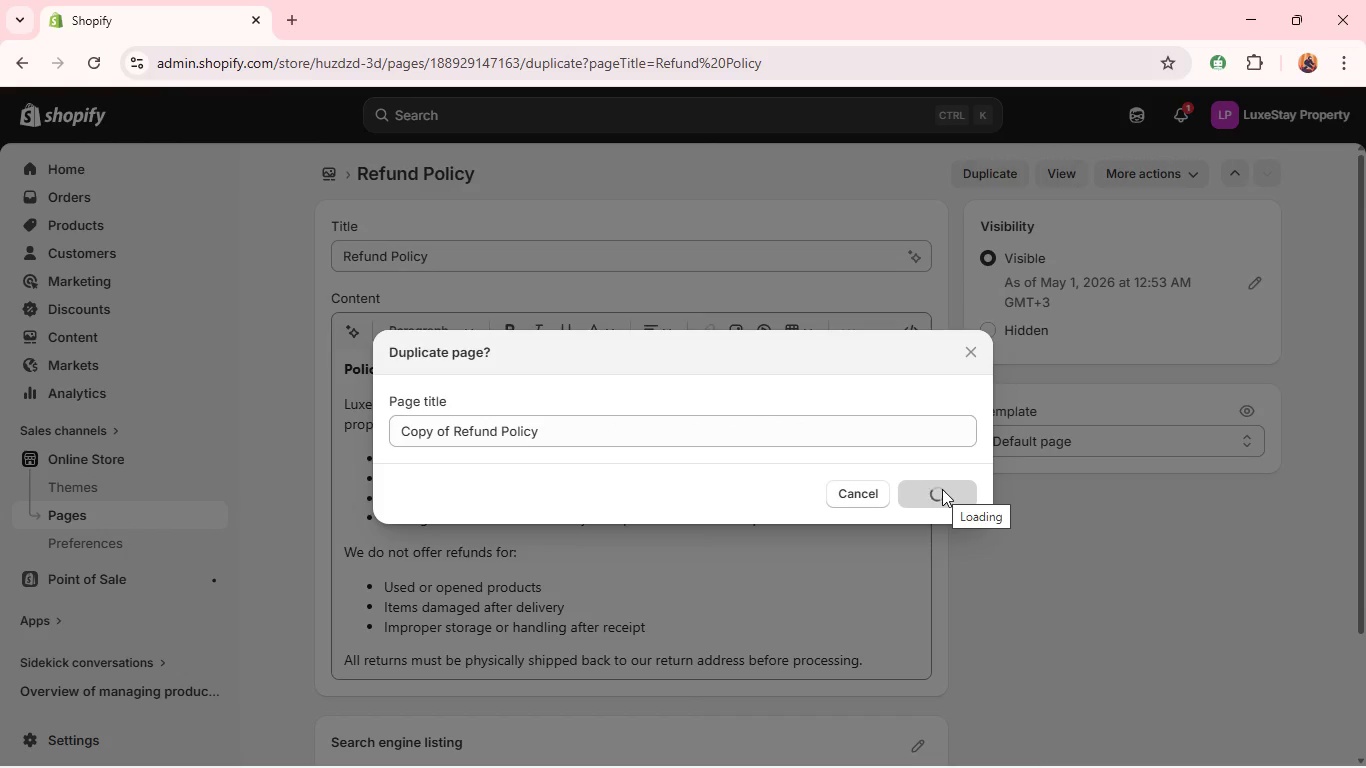 
double_click([682, 360])
 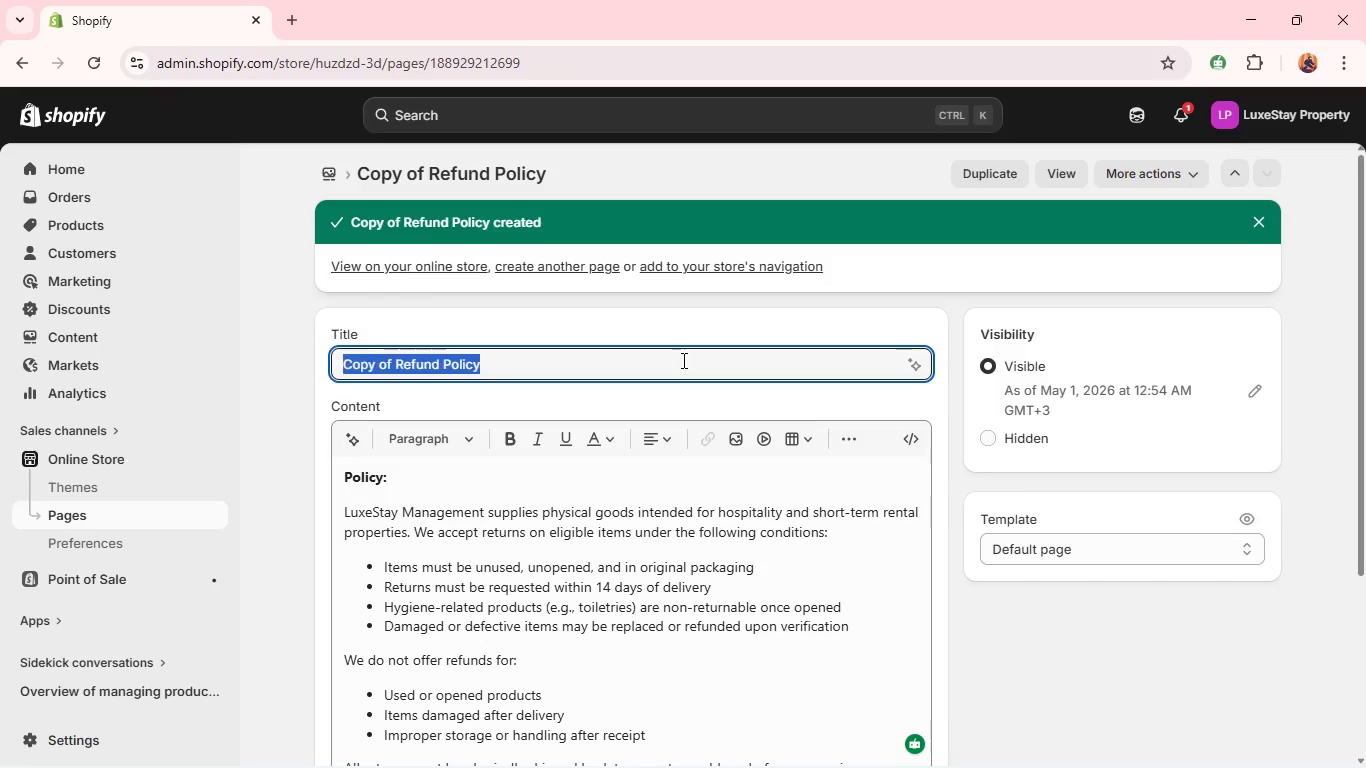 
triple_click([682, 360])
 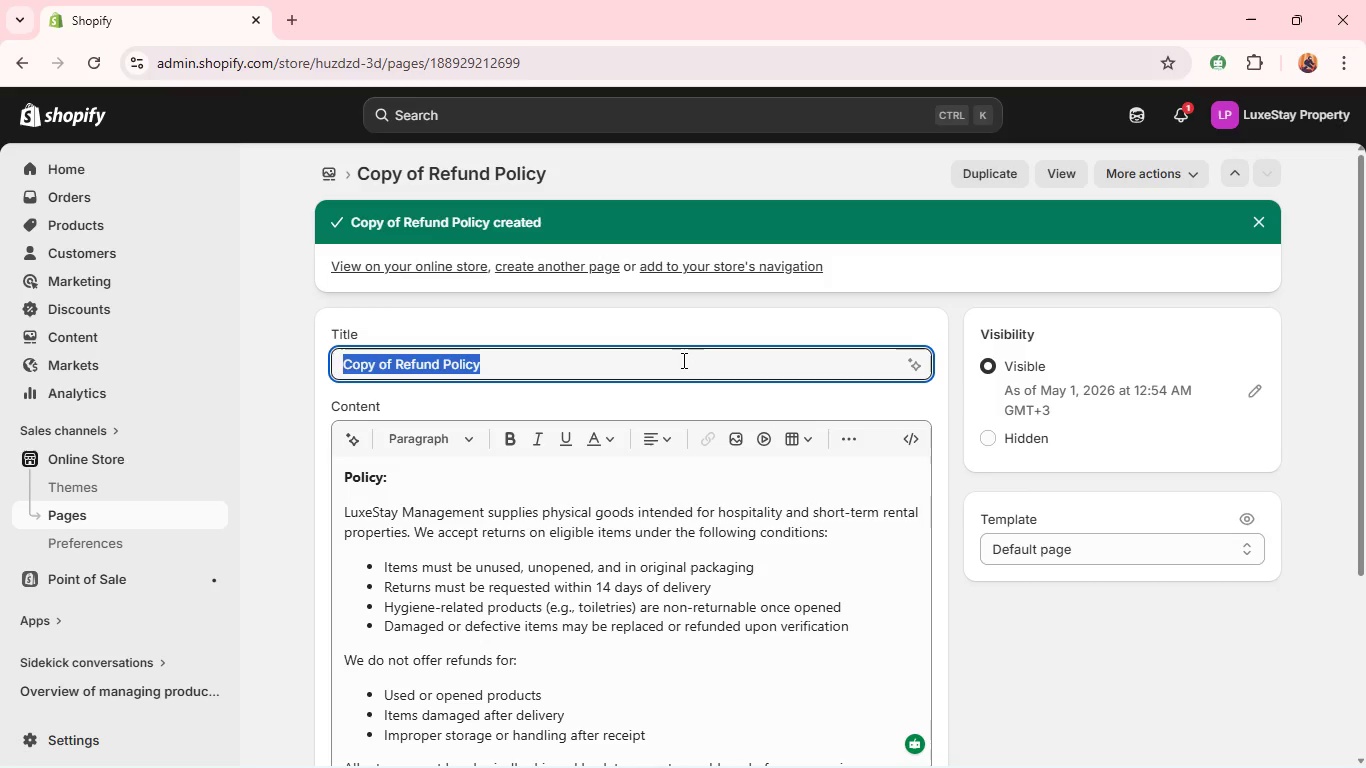 
type(Terms O)
key(Backspace)
type(of Service )
 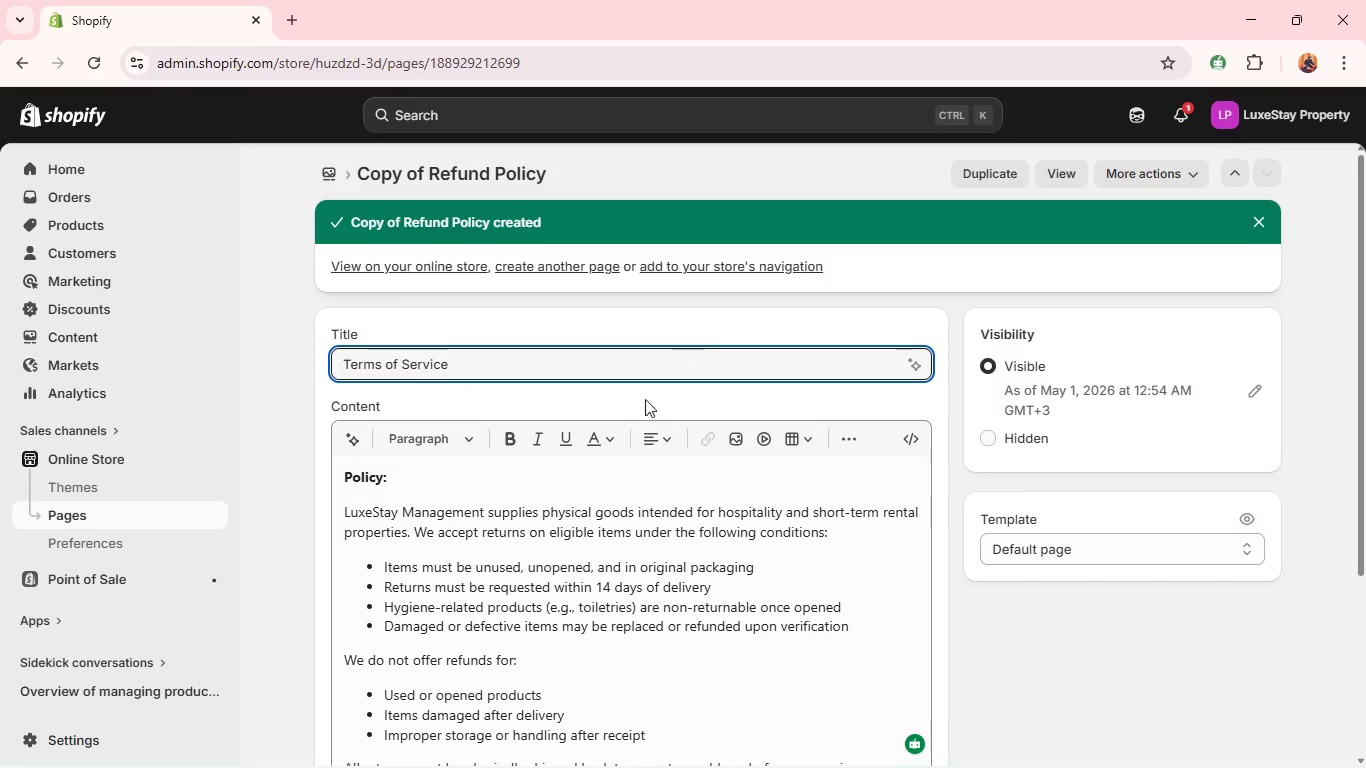 
left_click([596, 498])
 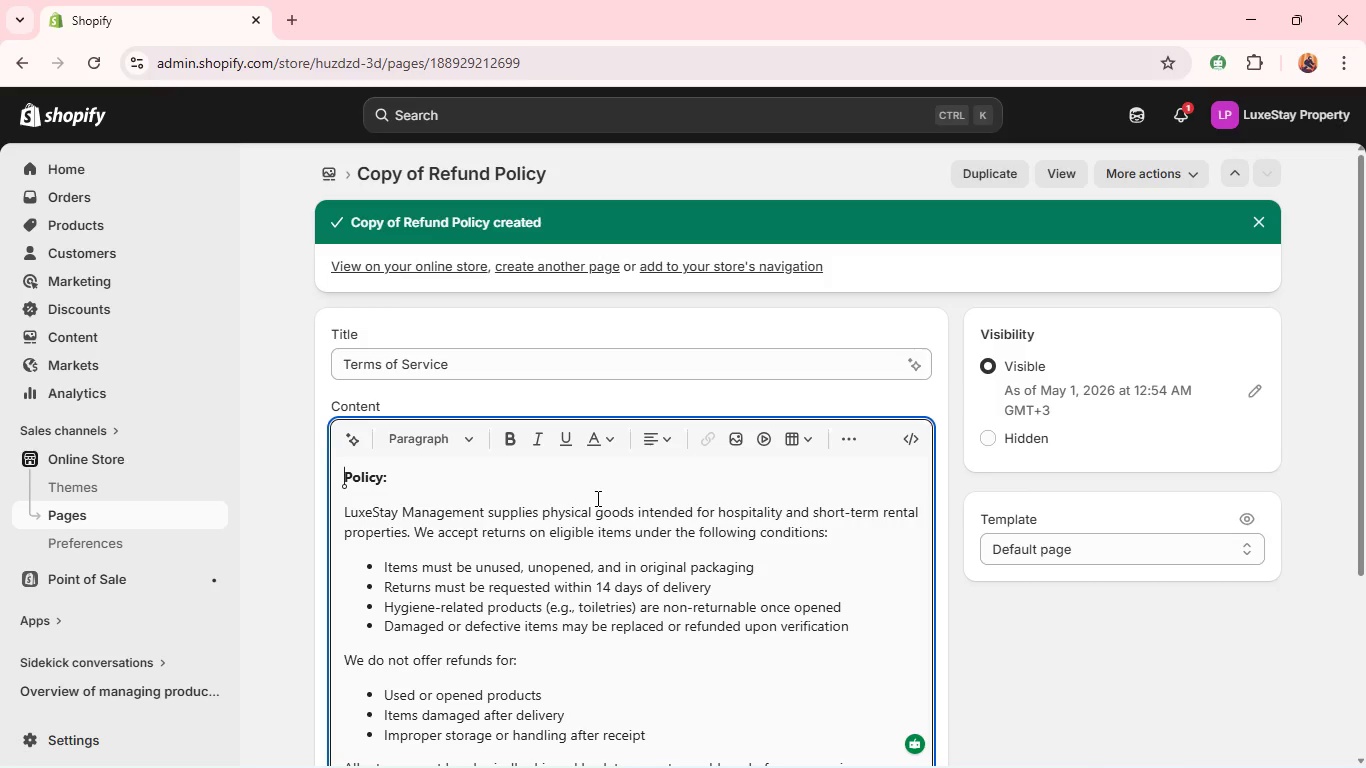 
key(Control+A)
 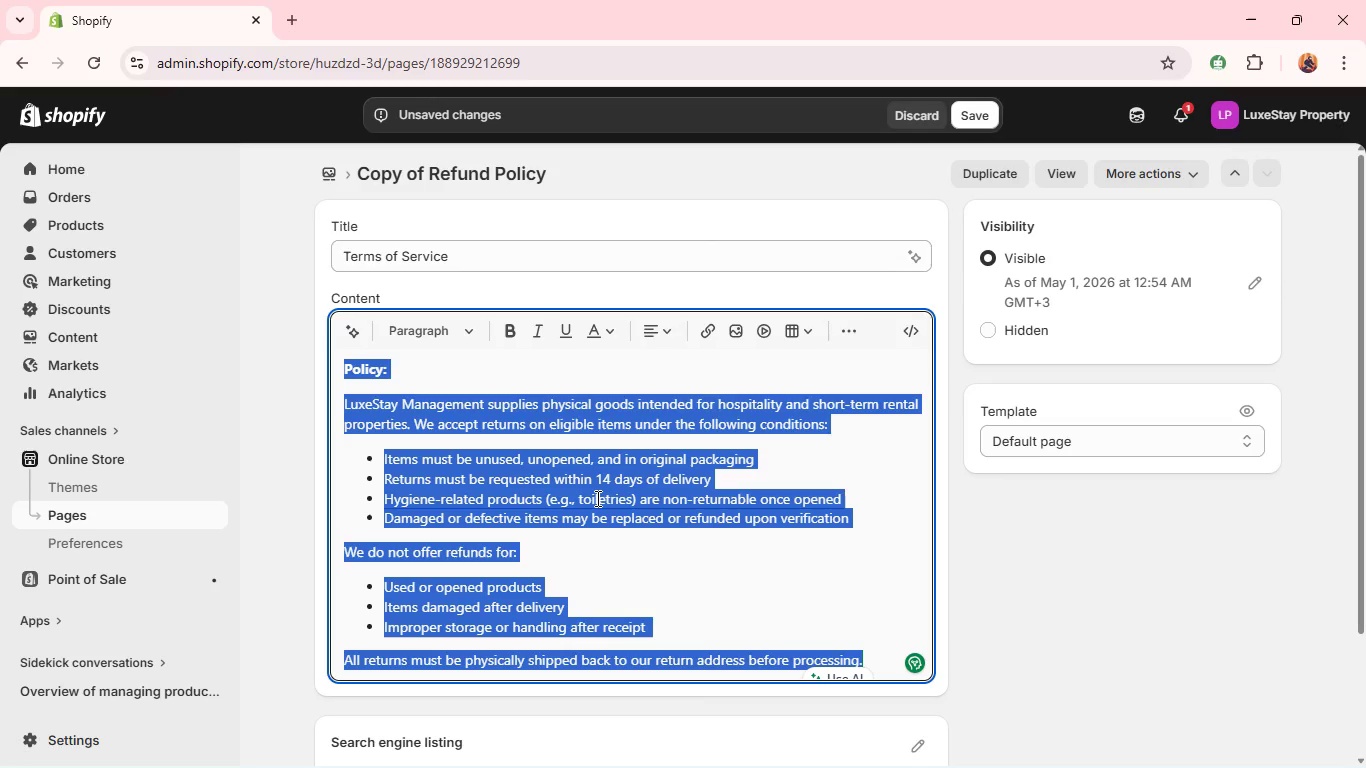 
key(Backspace)
type(Policy:)
 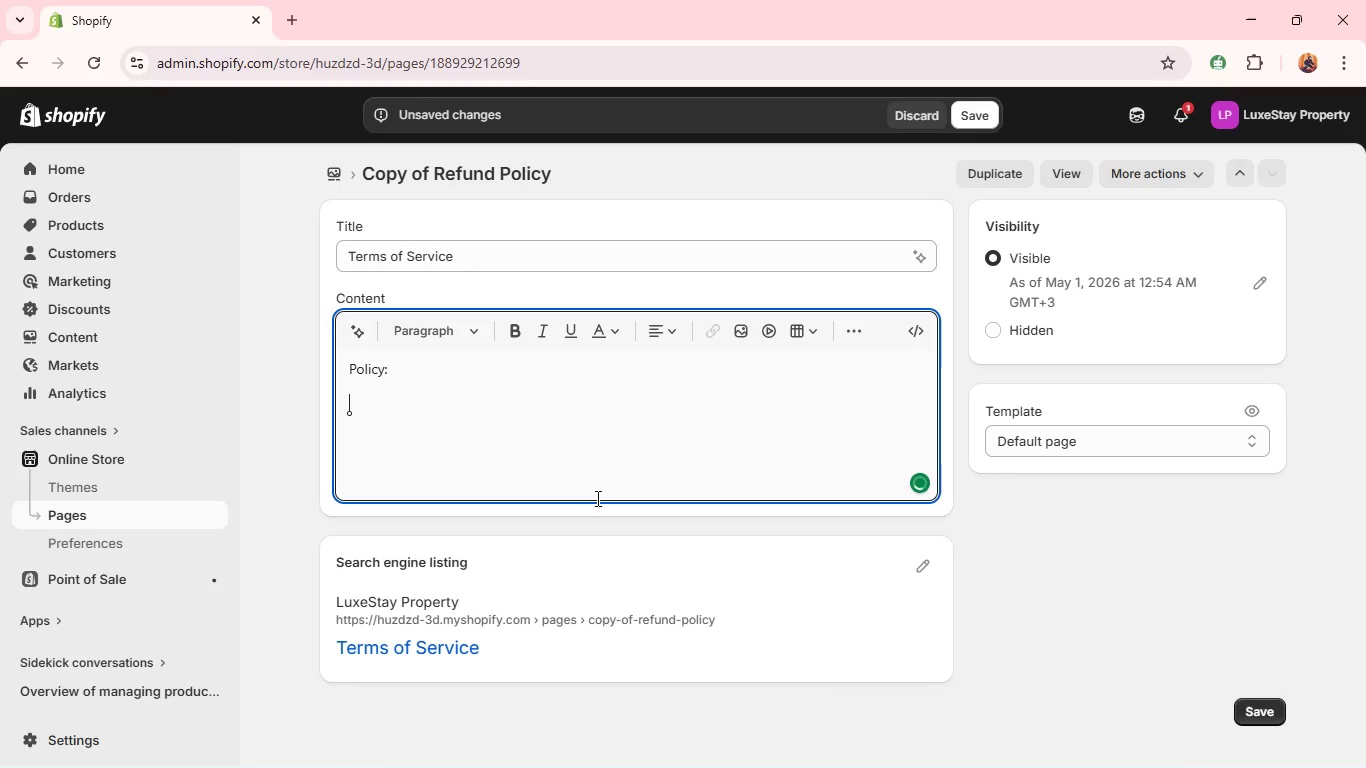 
 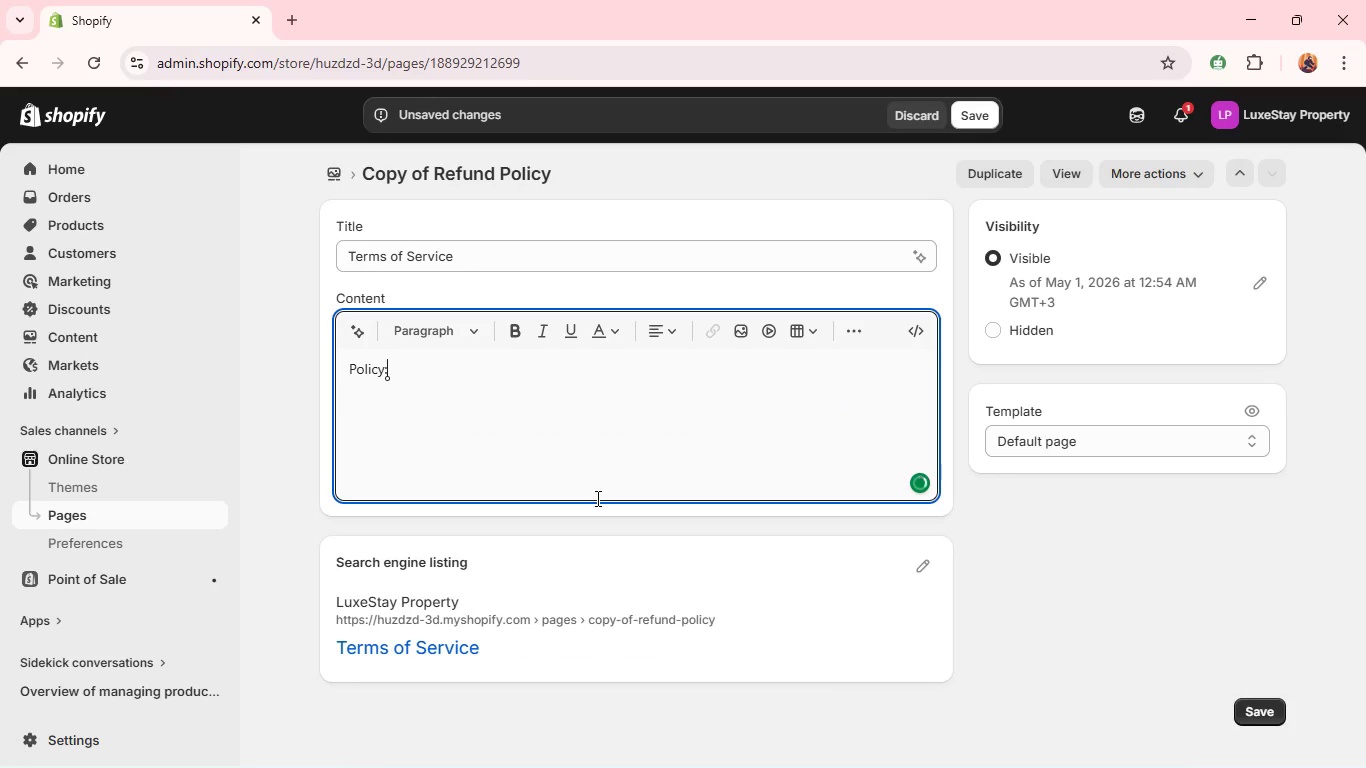 
key(Enter)
 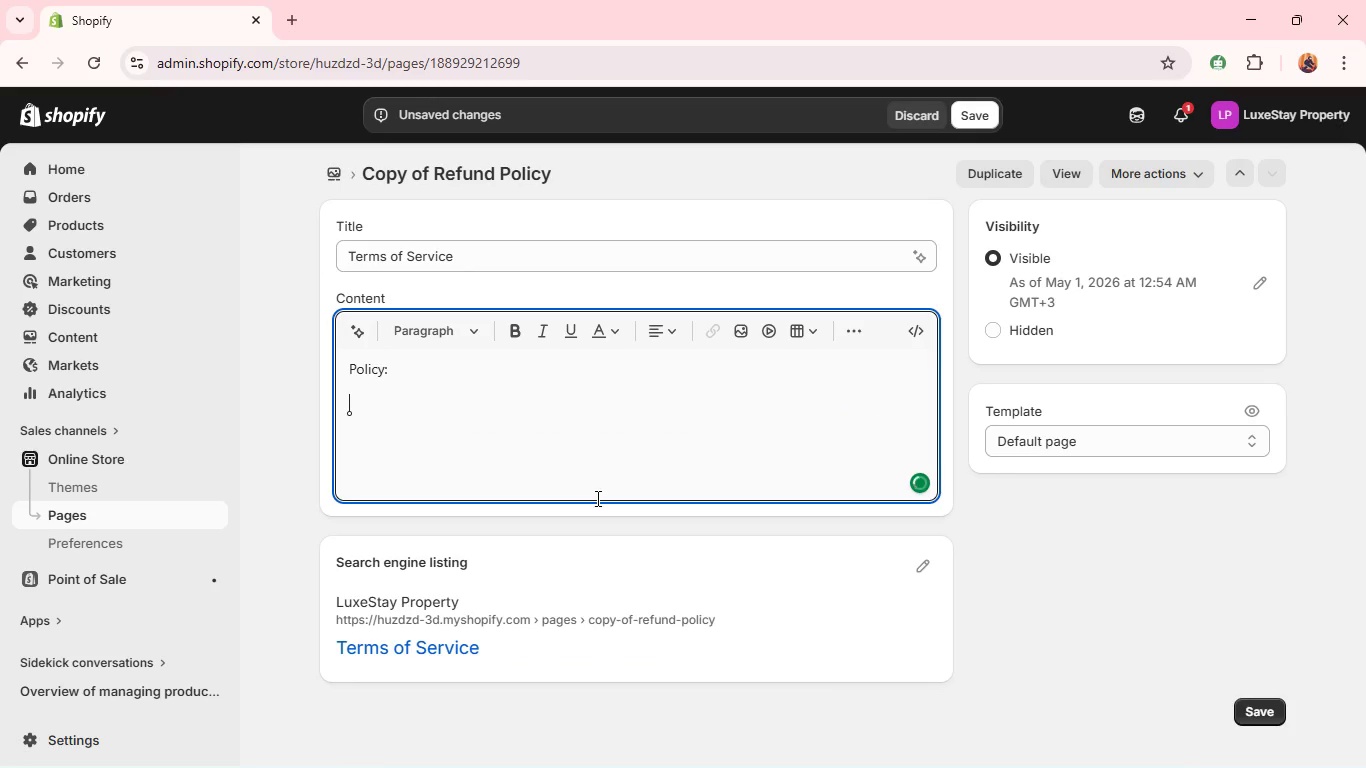 
hold_key(key=ShiftLeft, duration=0.38)
 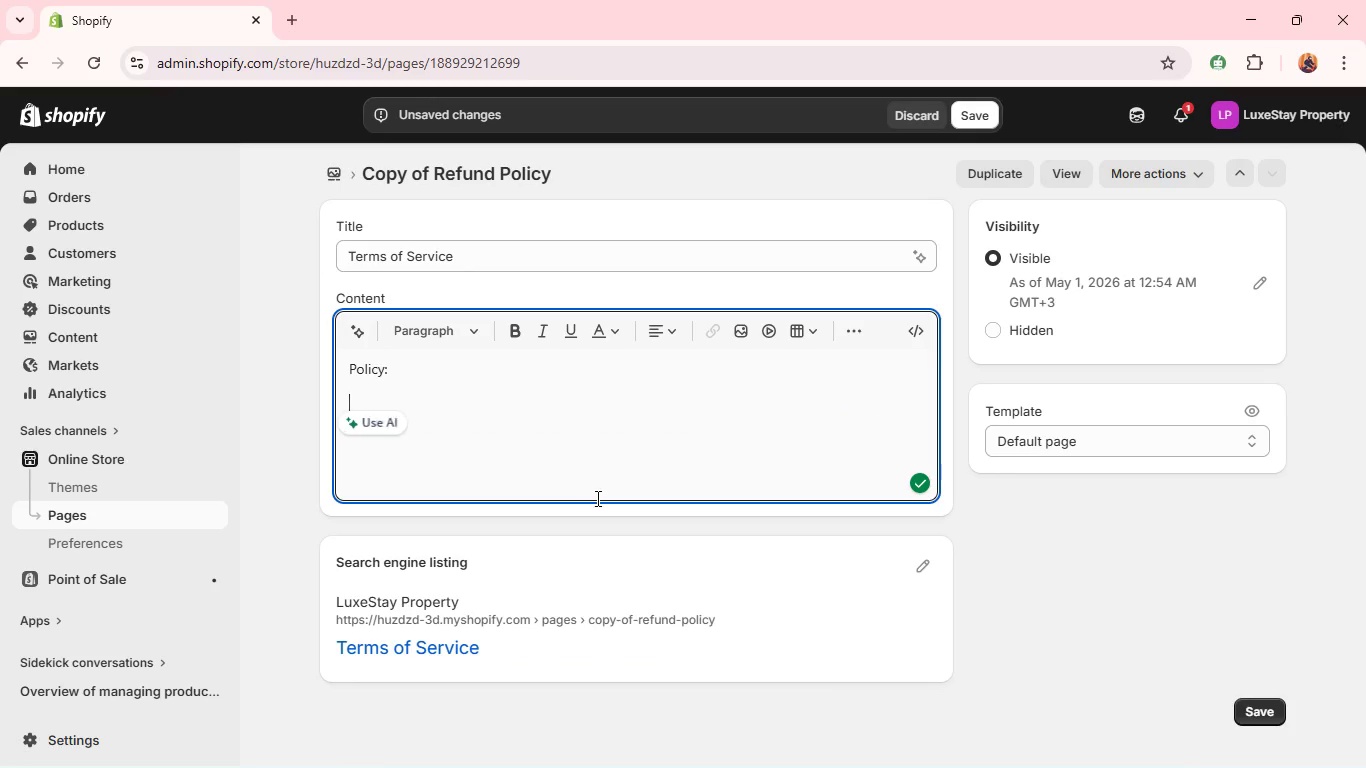 
type(Luxestay )
 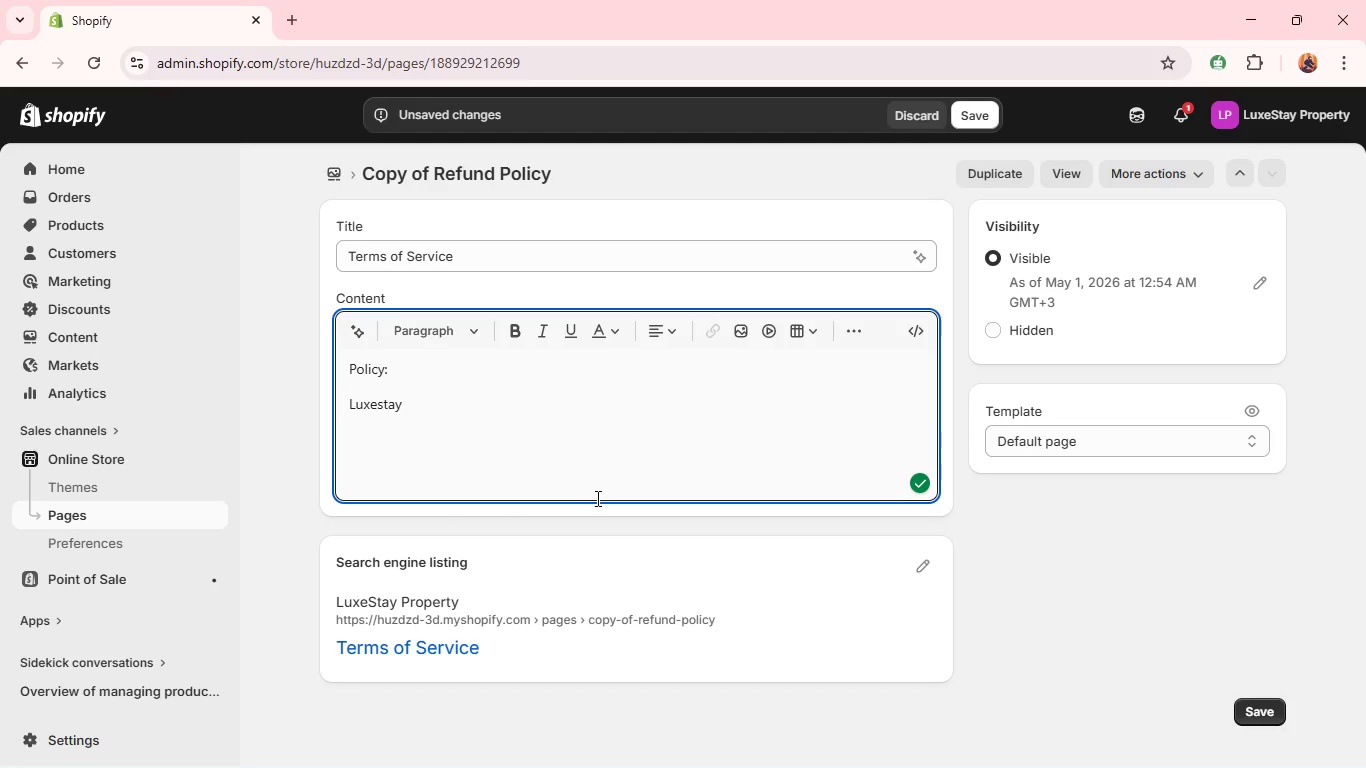 
type(management operat)
 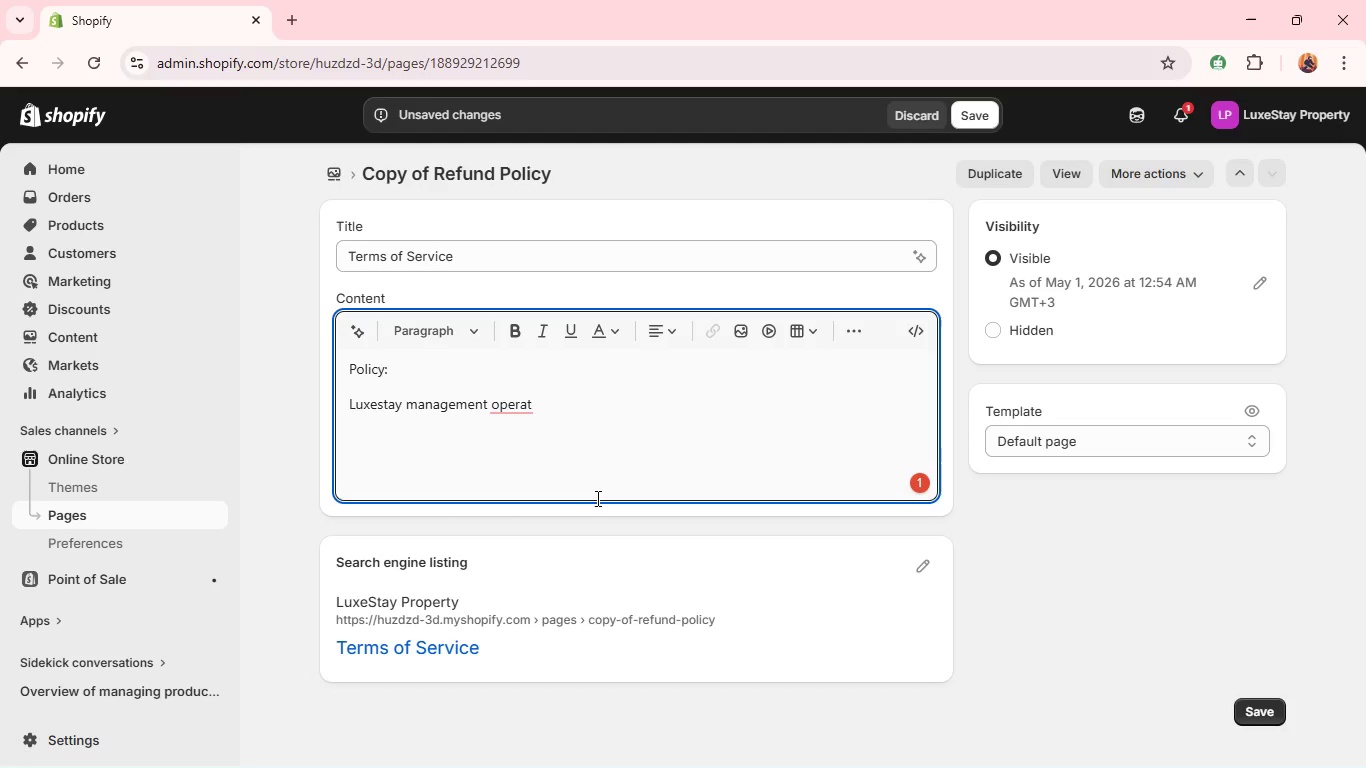 
wait(5.59)
 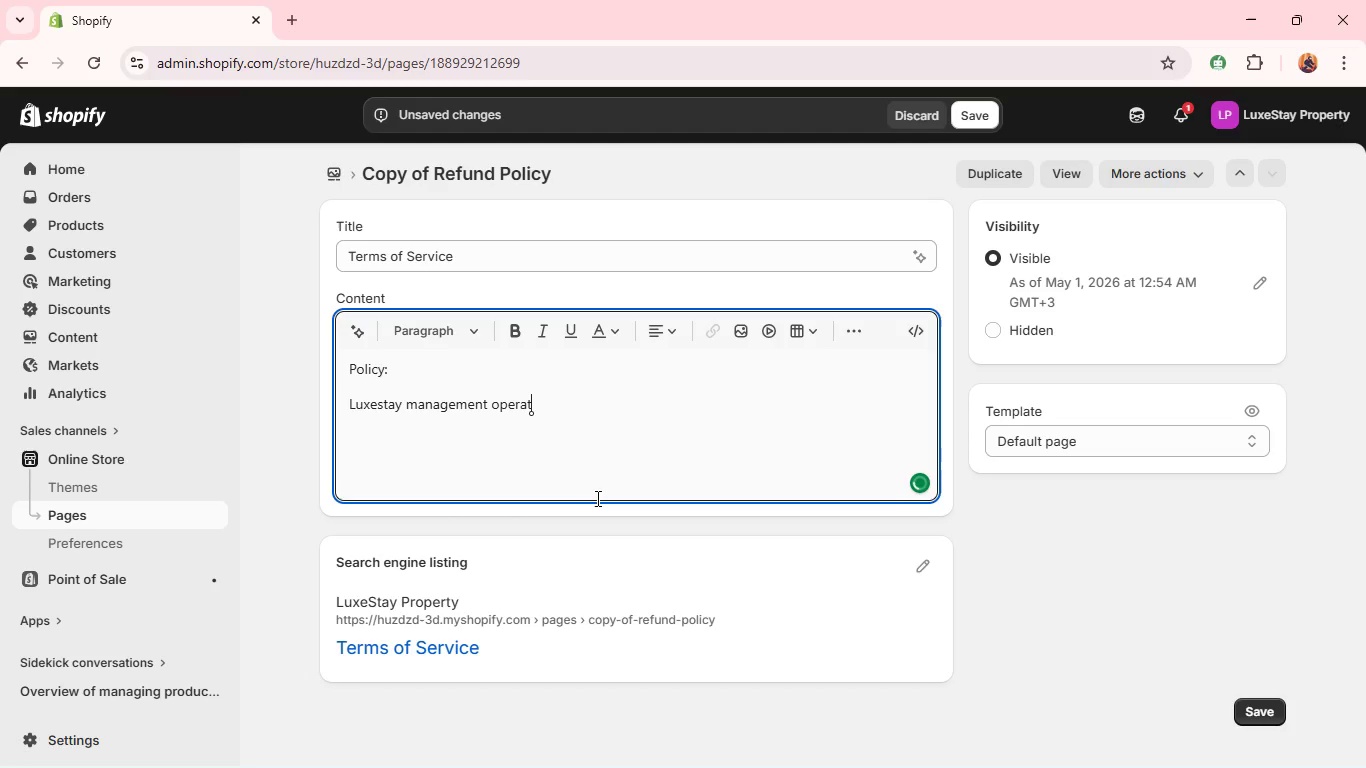 
type(es as a reti)
key(Backspace)
type(ail supplier of physical hospitality )
 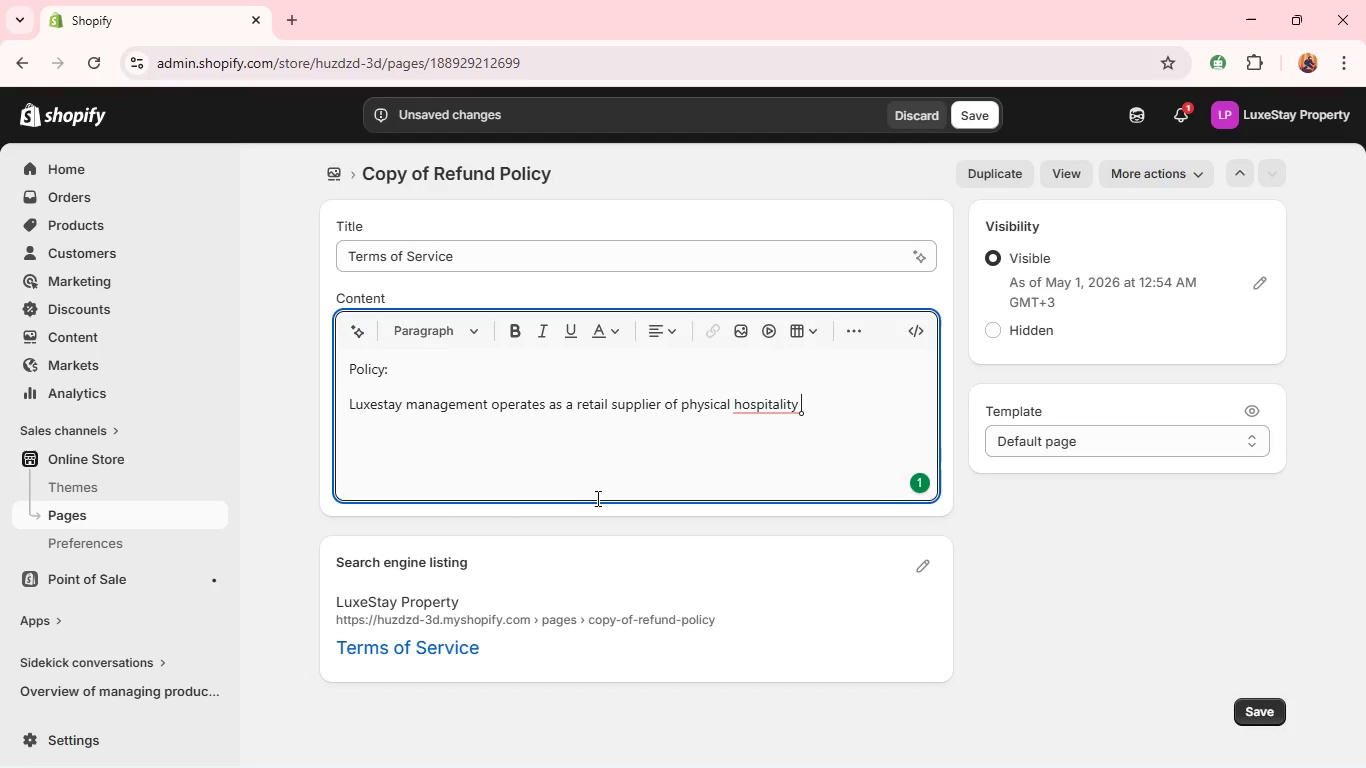 
type(goods, including linens, guest supplies, kitchen kits, and cleaning materials.)
 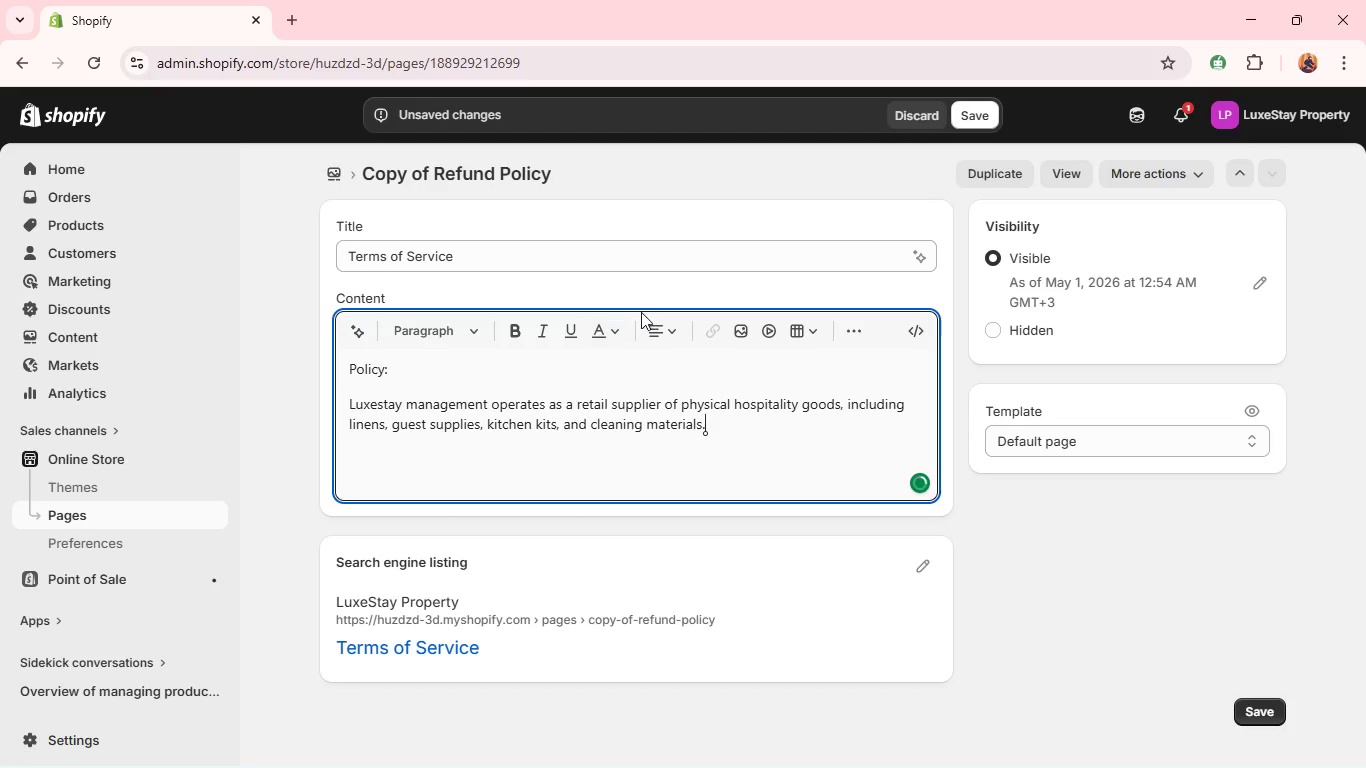 
key(Enter)
 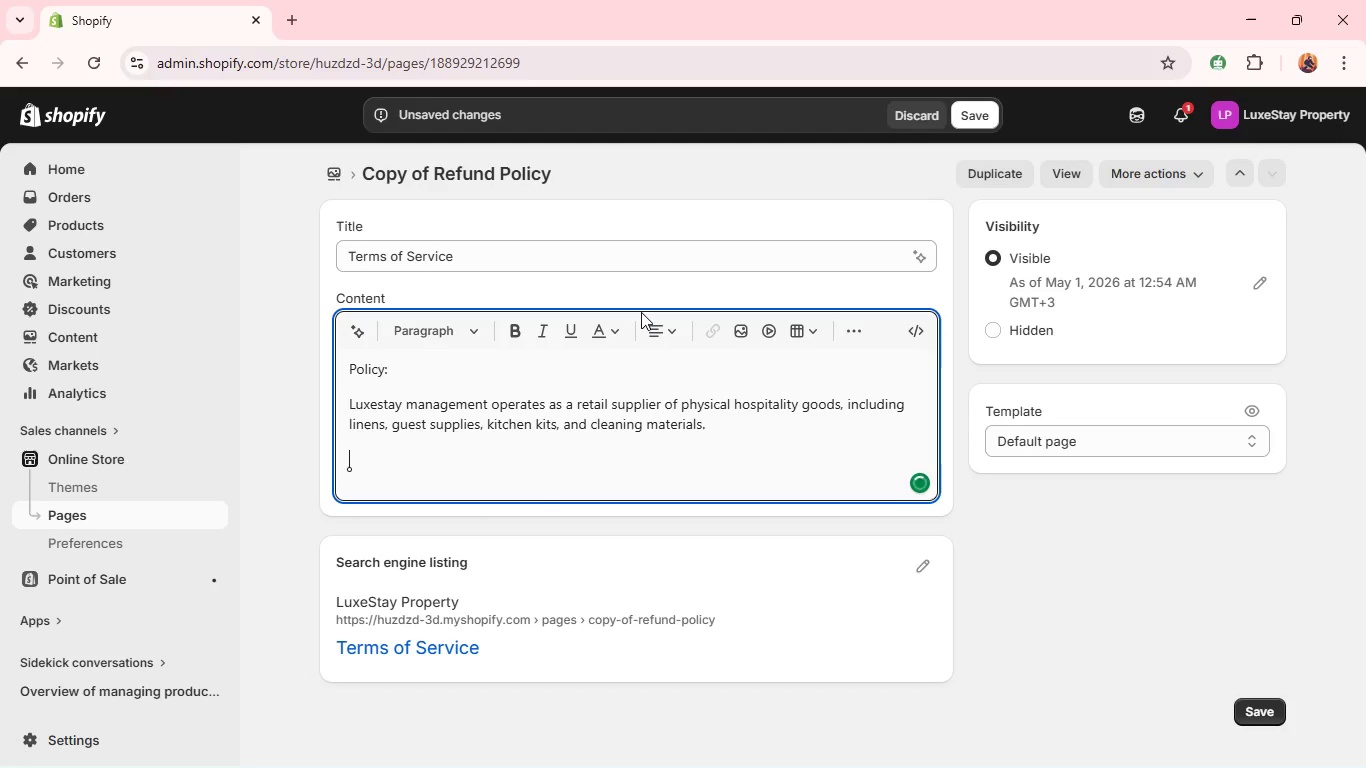 
type(By usinf )
key(Backspace)
key(Backspace)
type(g this store, you agree that:)
 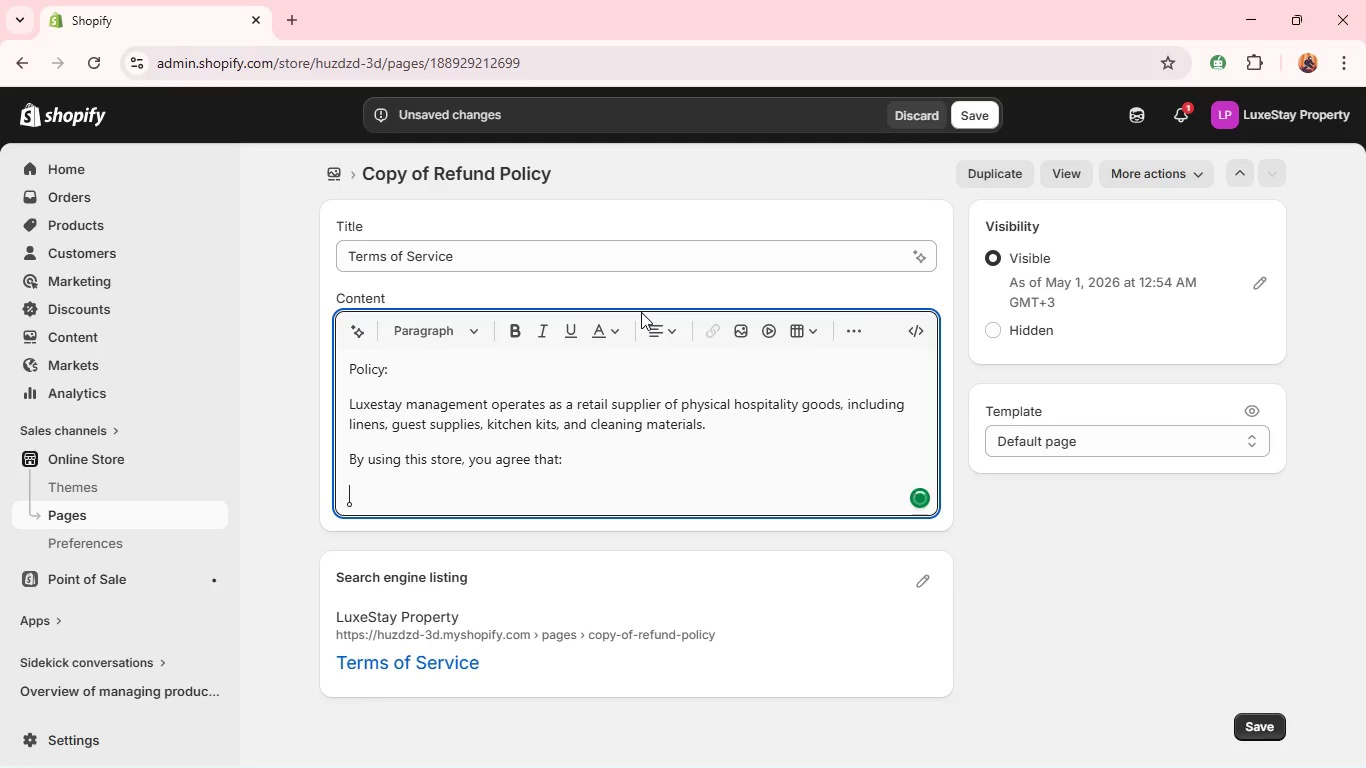 
 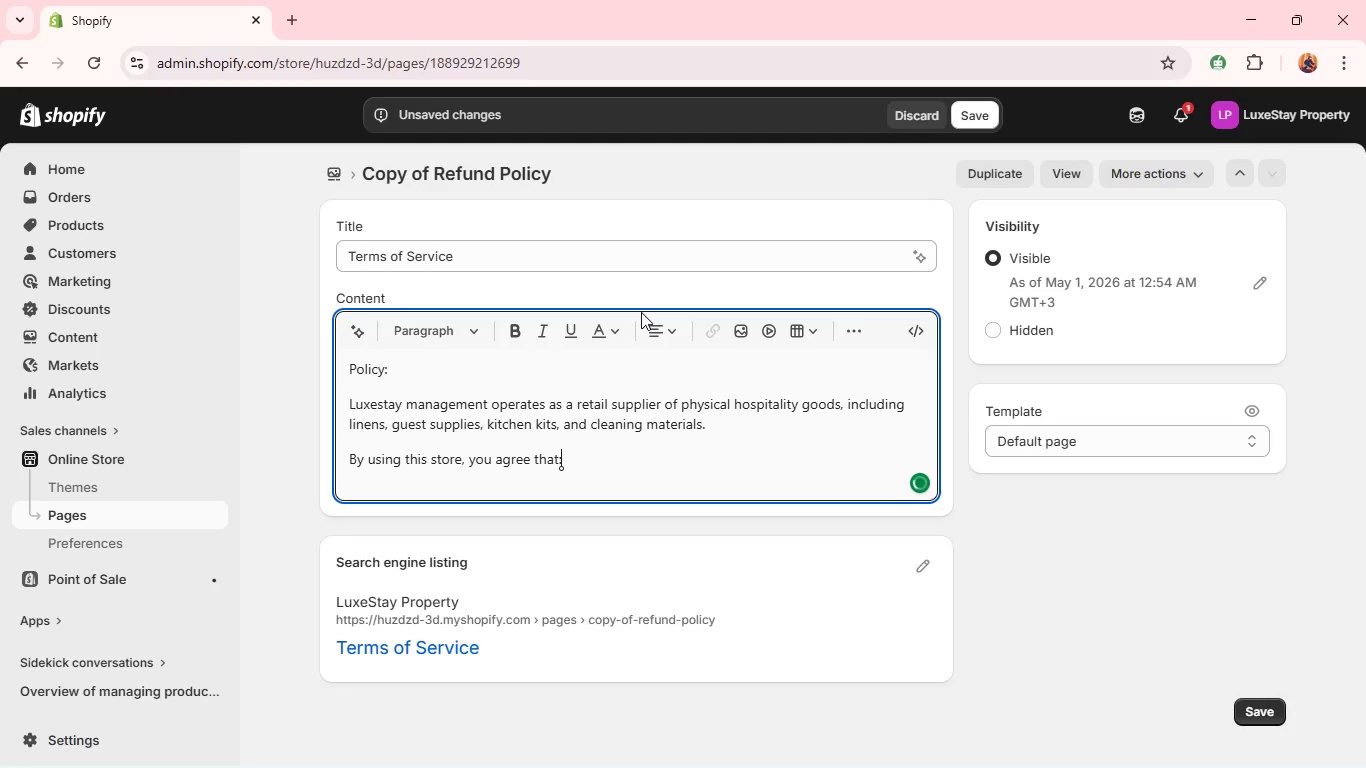 
key(Enter)
 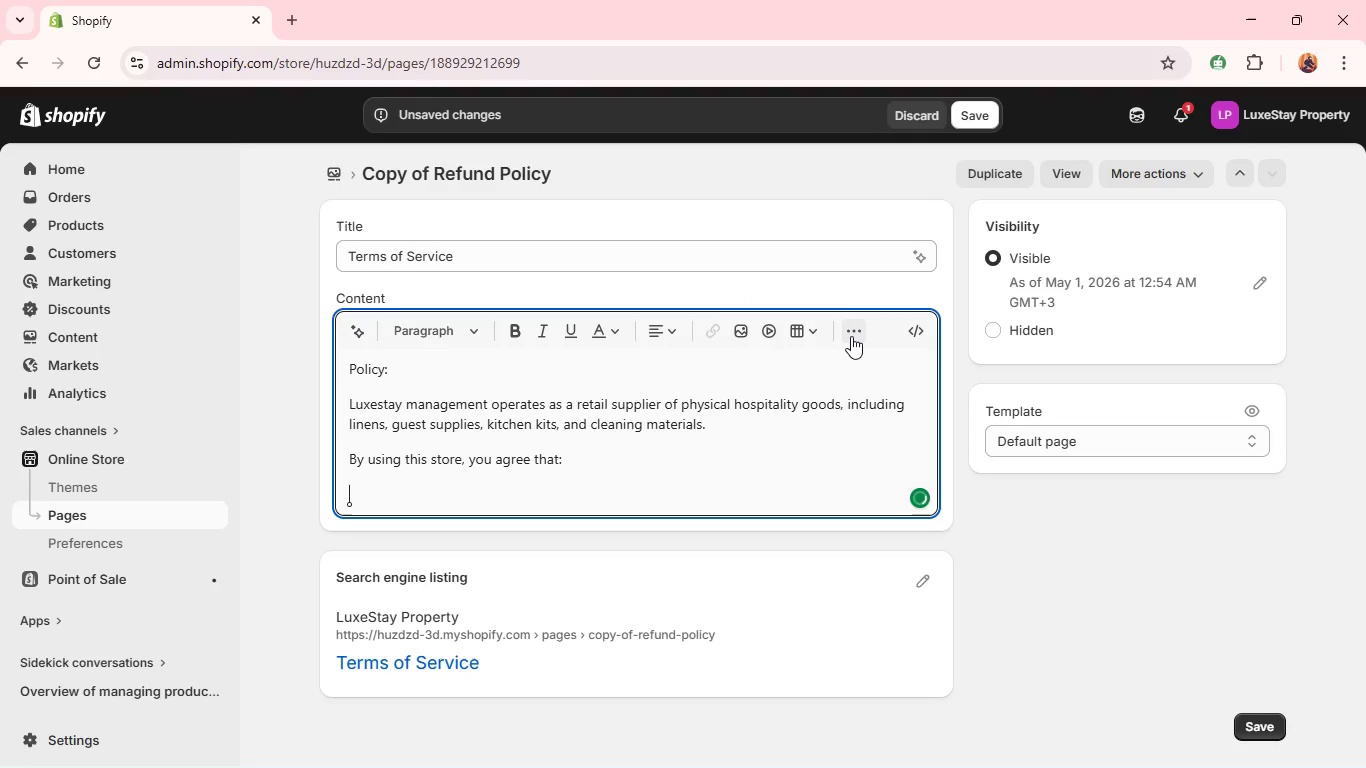 
left_click([847, 341])
 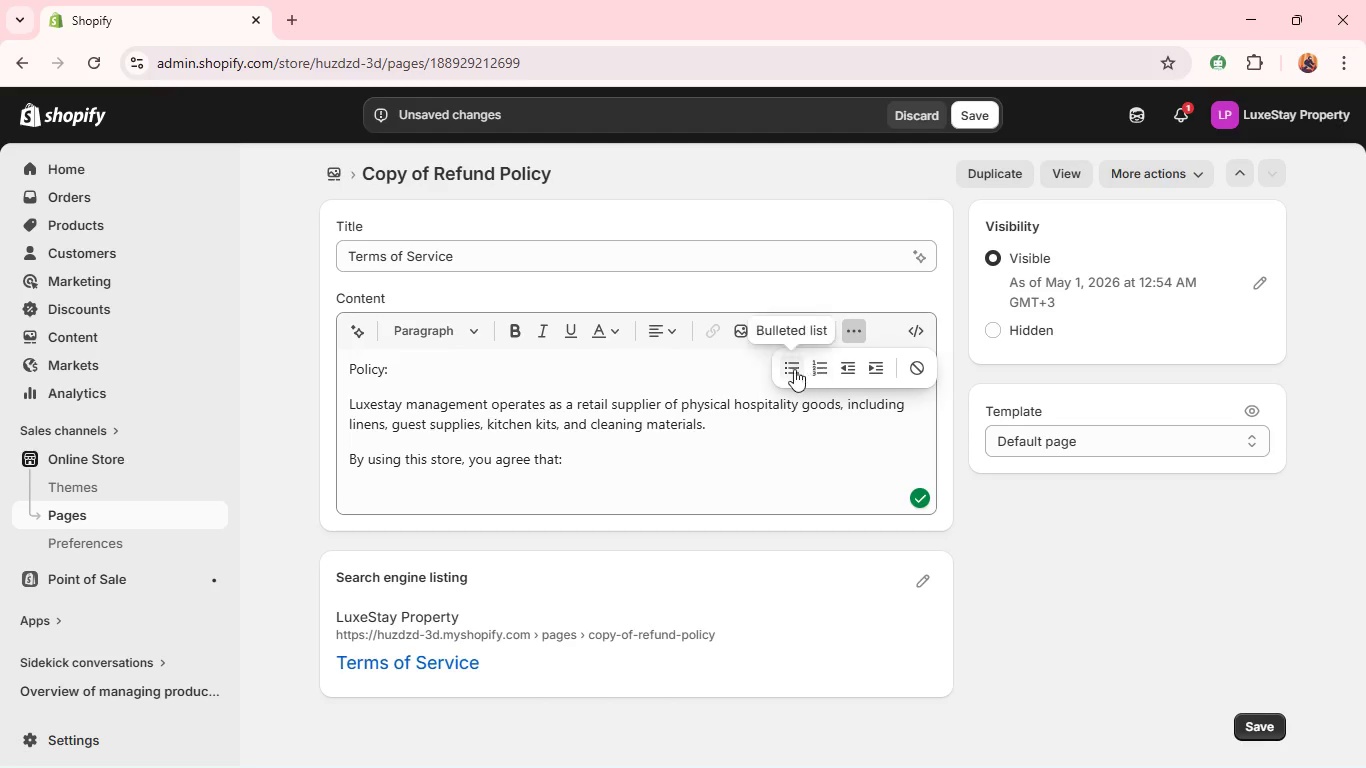 
left_click([791, 369])
 